 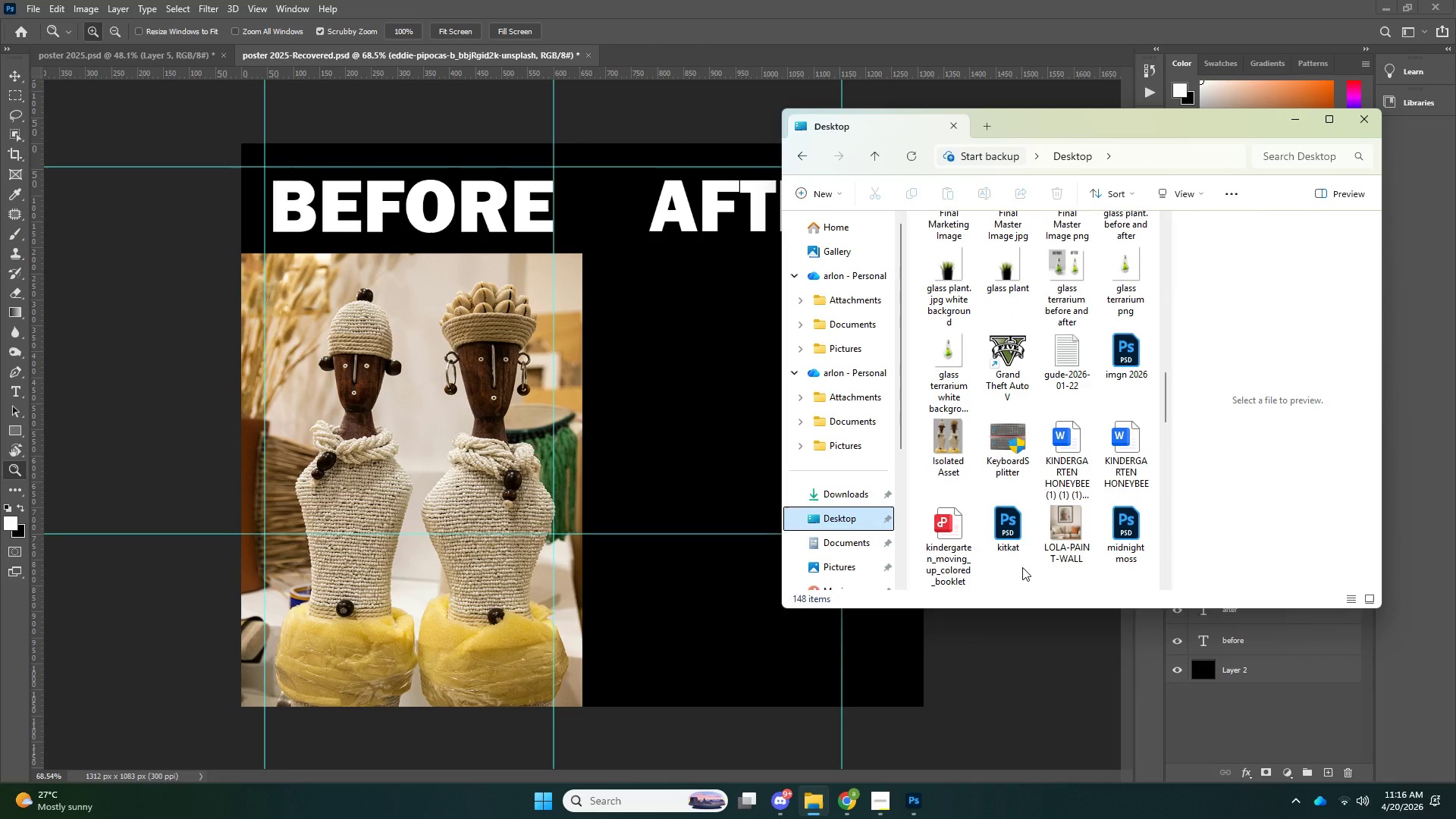 
scroll: coordinate [1022, 567], scroll_direction: down, amount: 6.0
 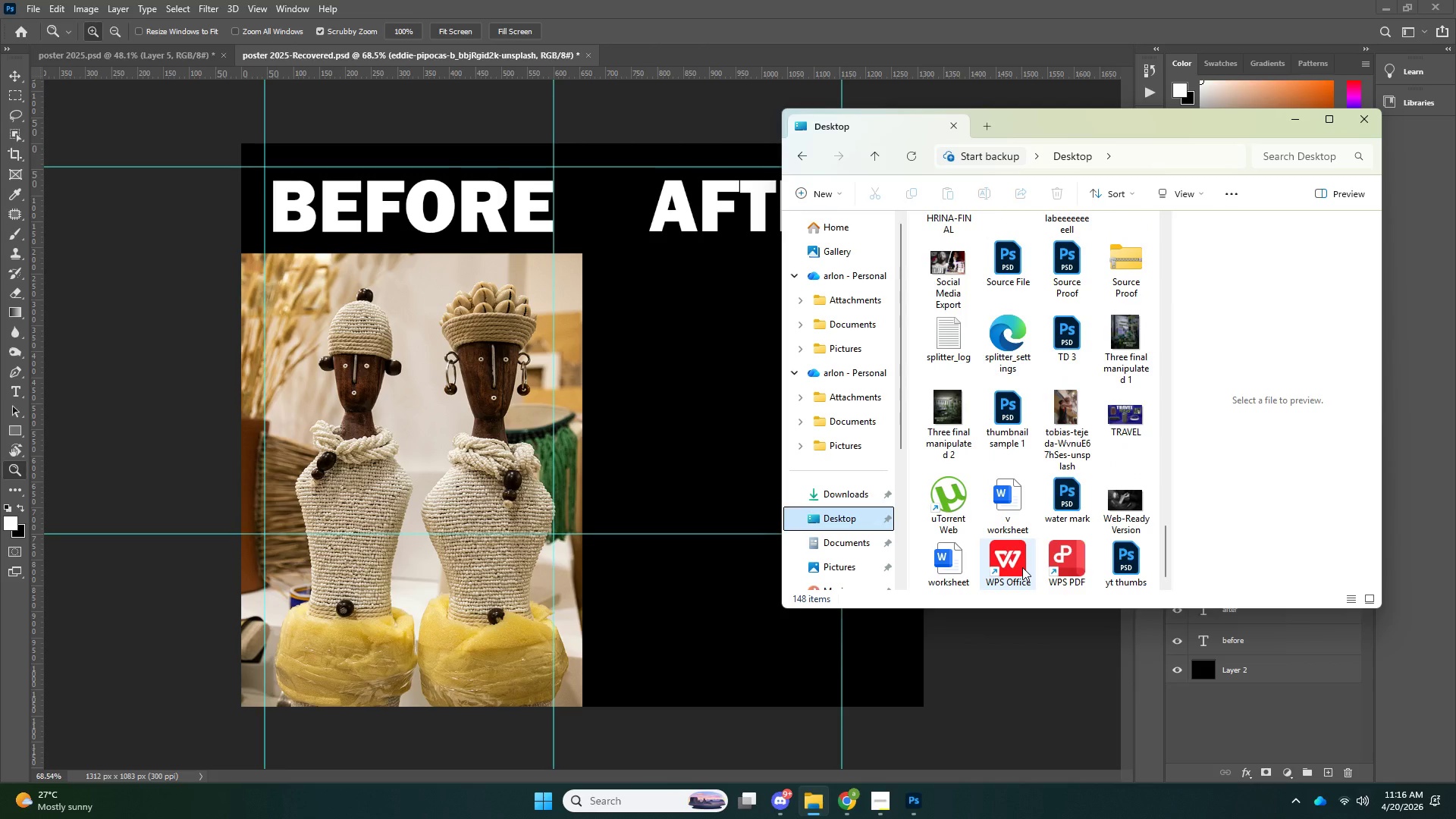 
scroll: coordinate [1022, 563], scroll_direction: up, amount: 10.0
 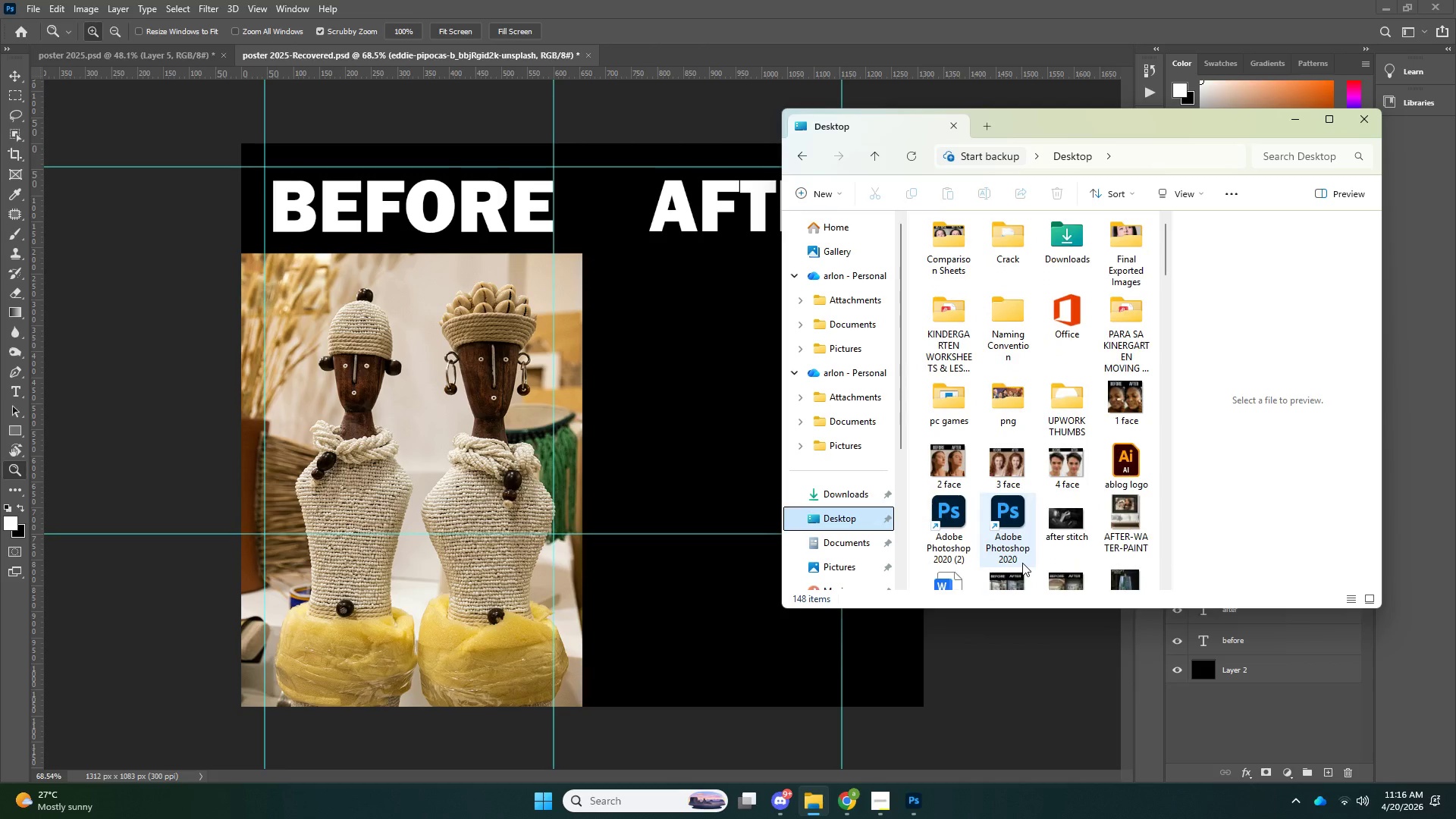 
scroll: coordinate [1021, 557], scroll_direction: down, amount: 5.0
 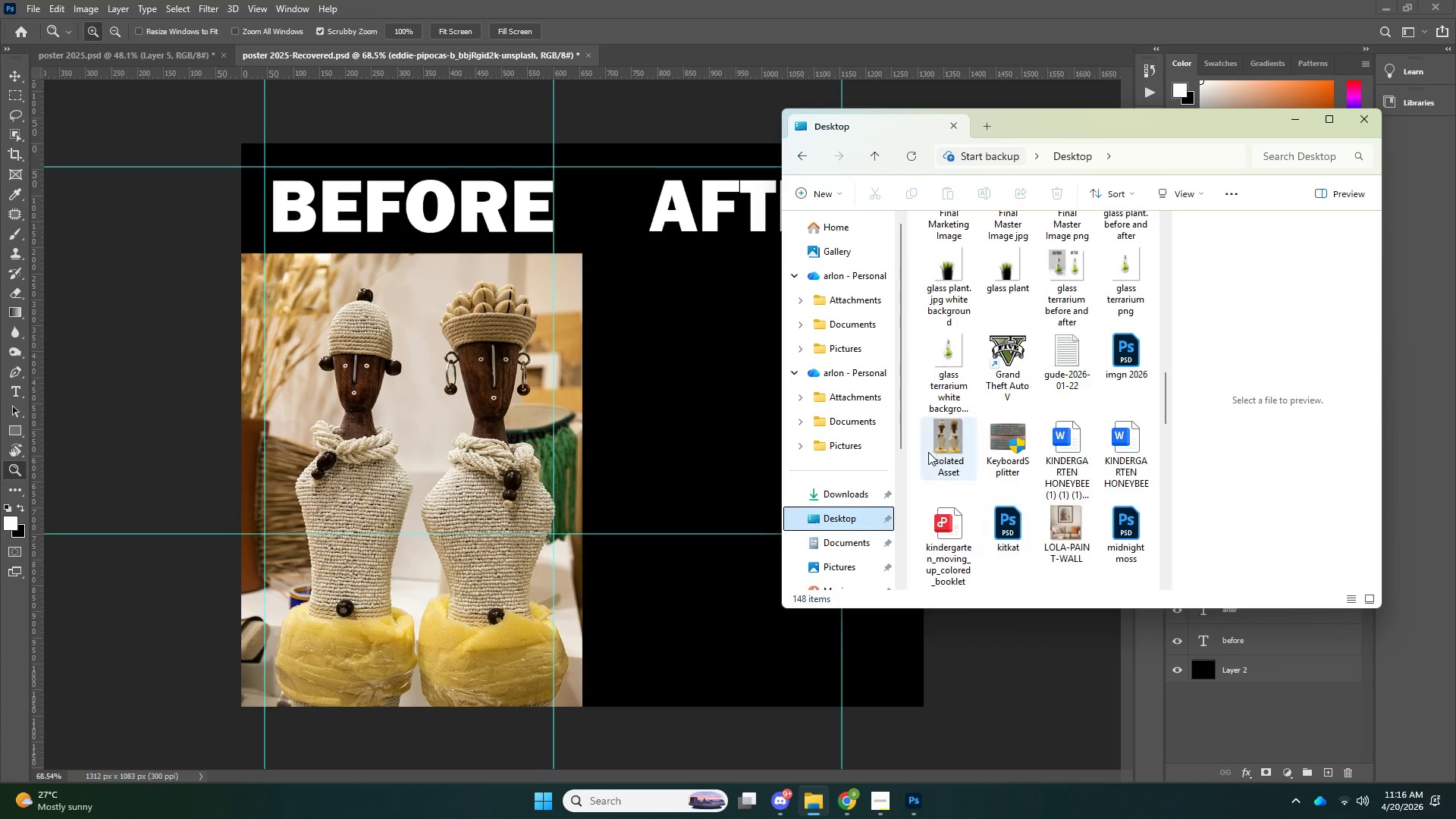 
left_click_drag(start_coordinate=[950, 442], to_coordinate=[645, 443])
 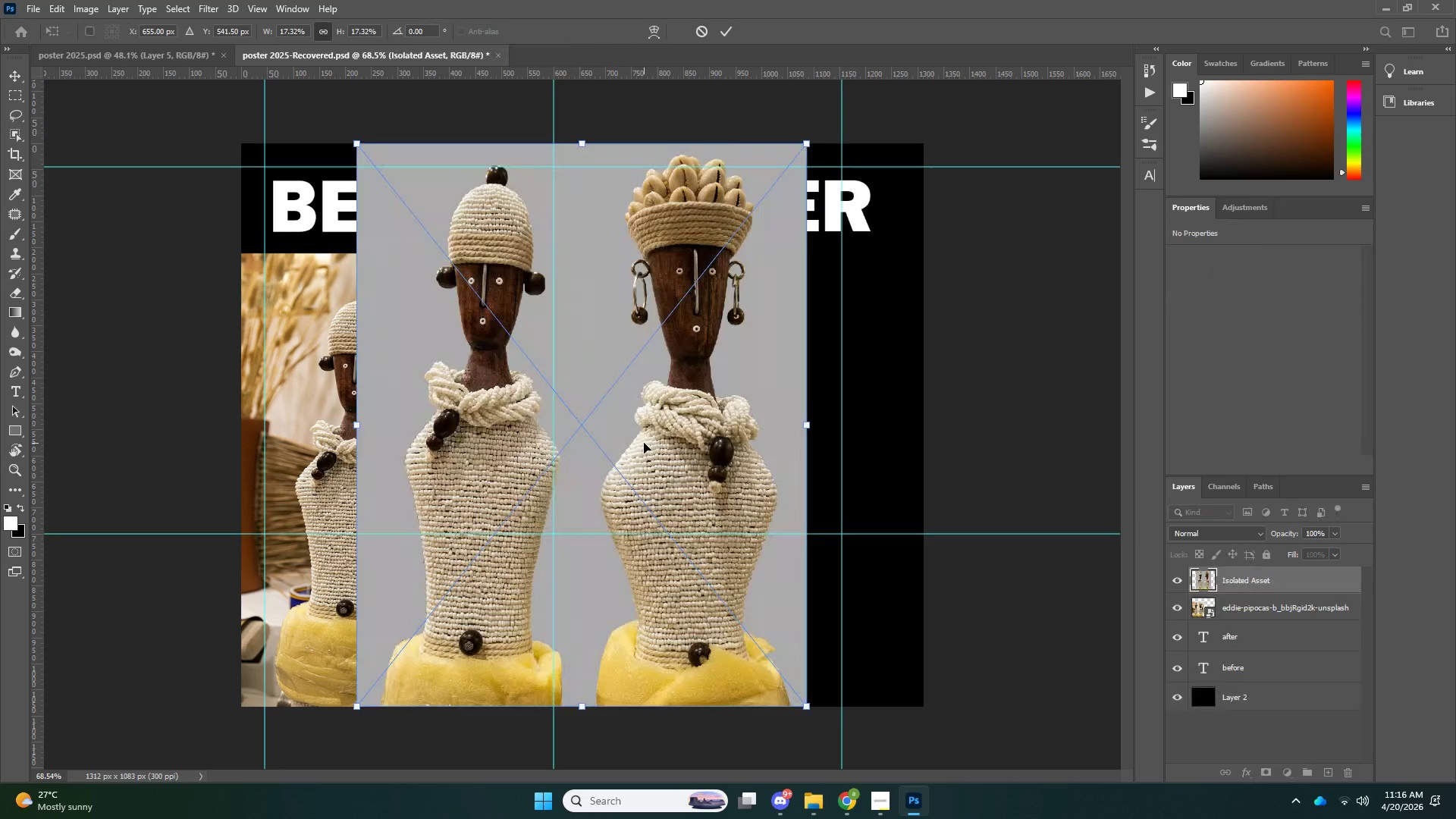 
key(NumpadEnter)
 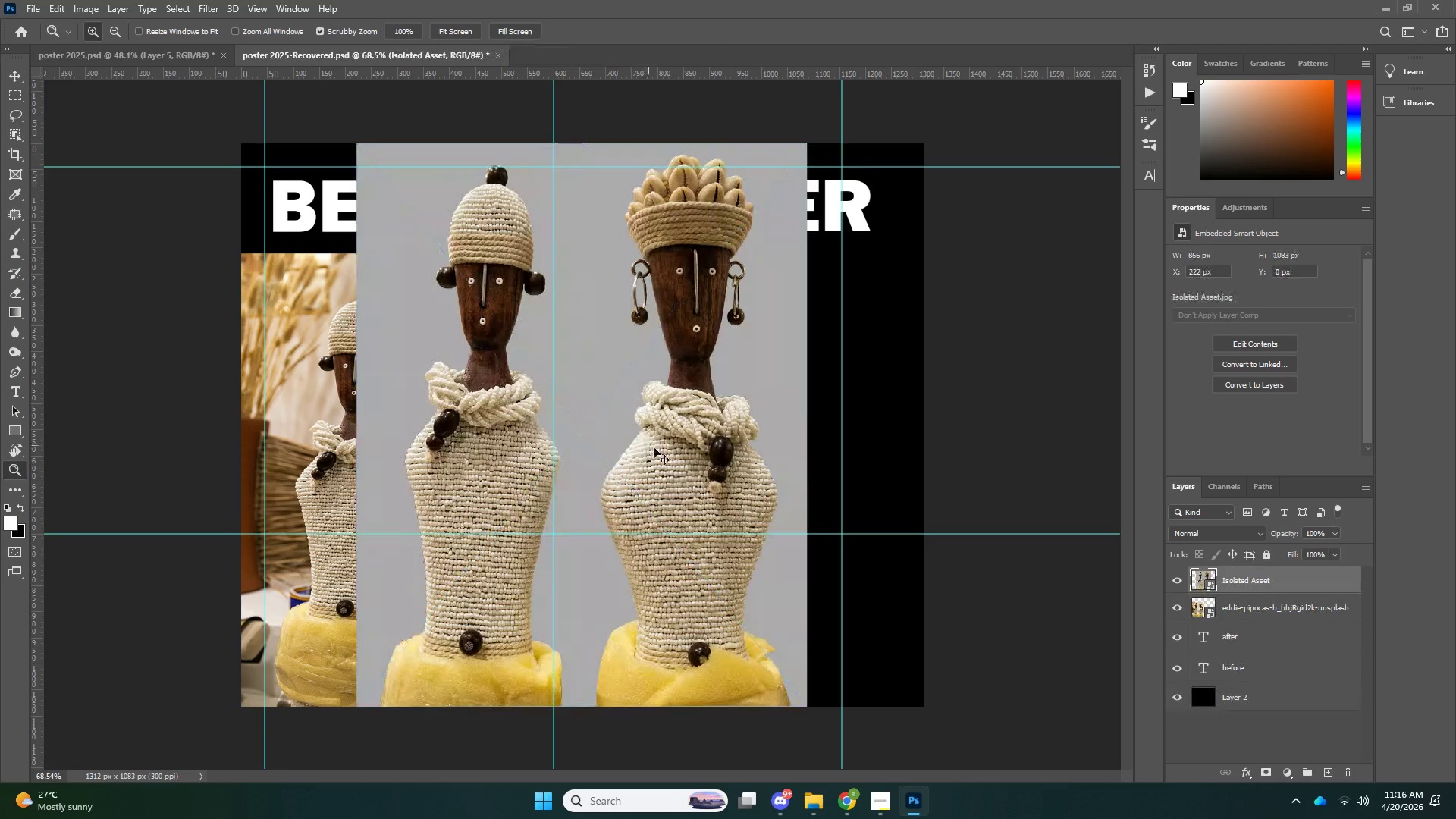 
key(Control+ControlLeft)
 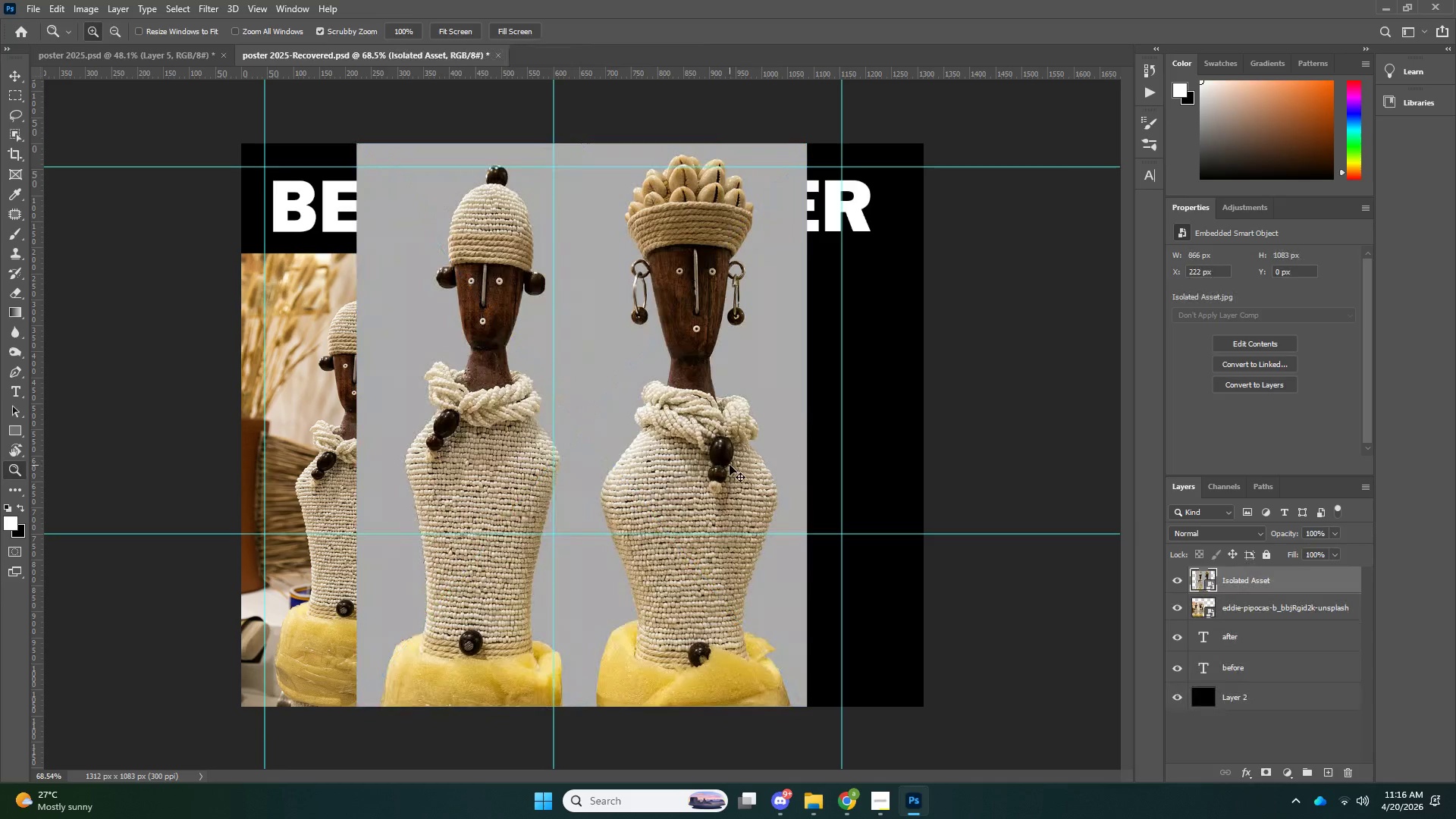 
key(Control+T)
 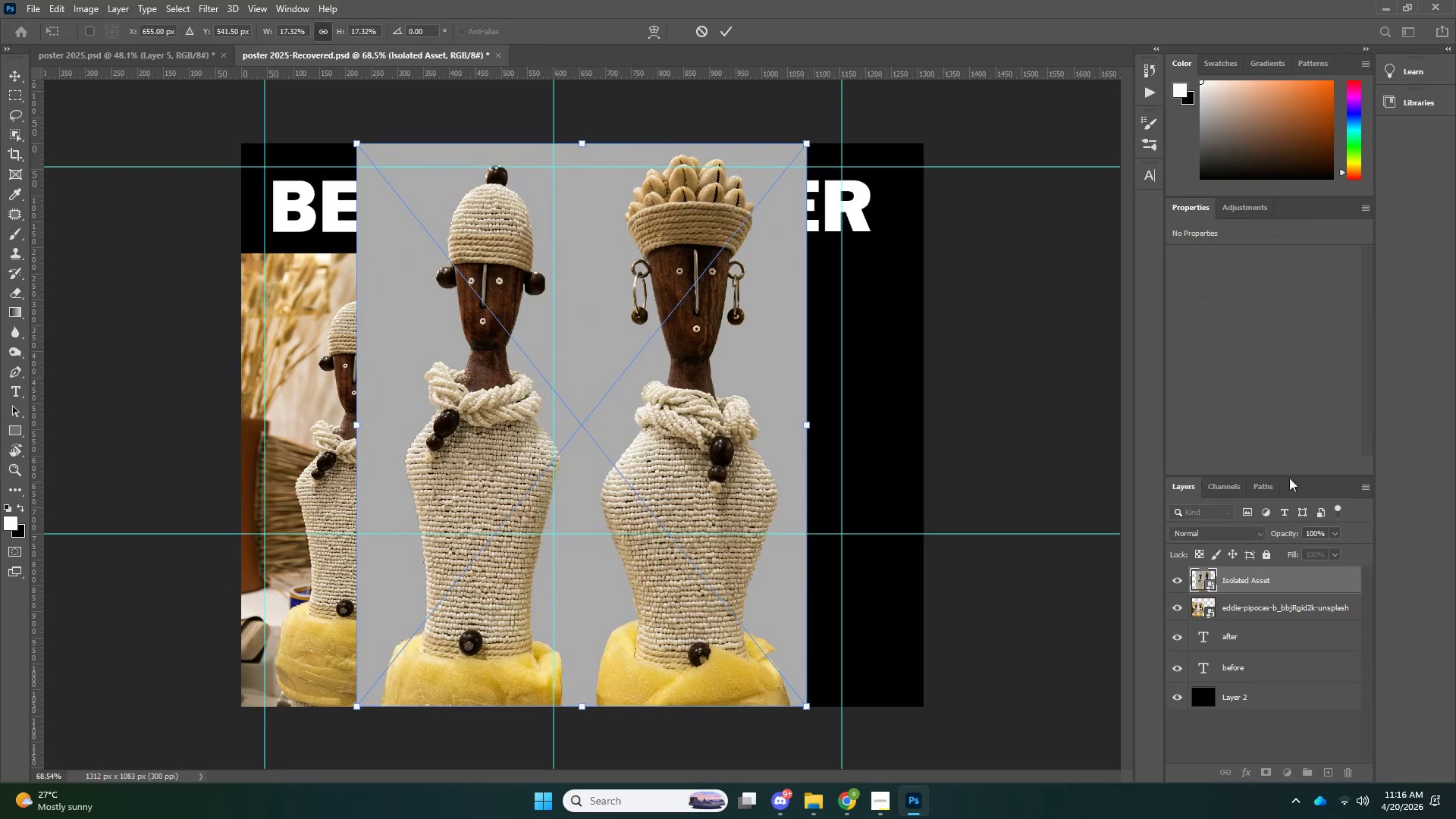 
key(NumpadEnter)
 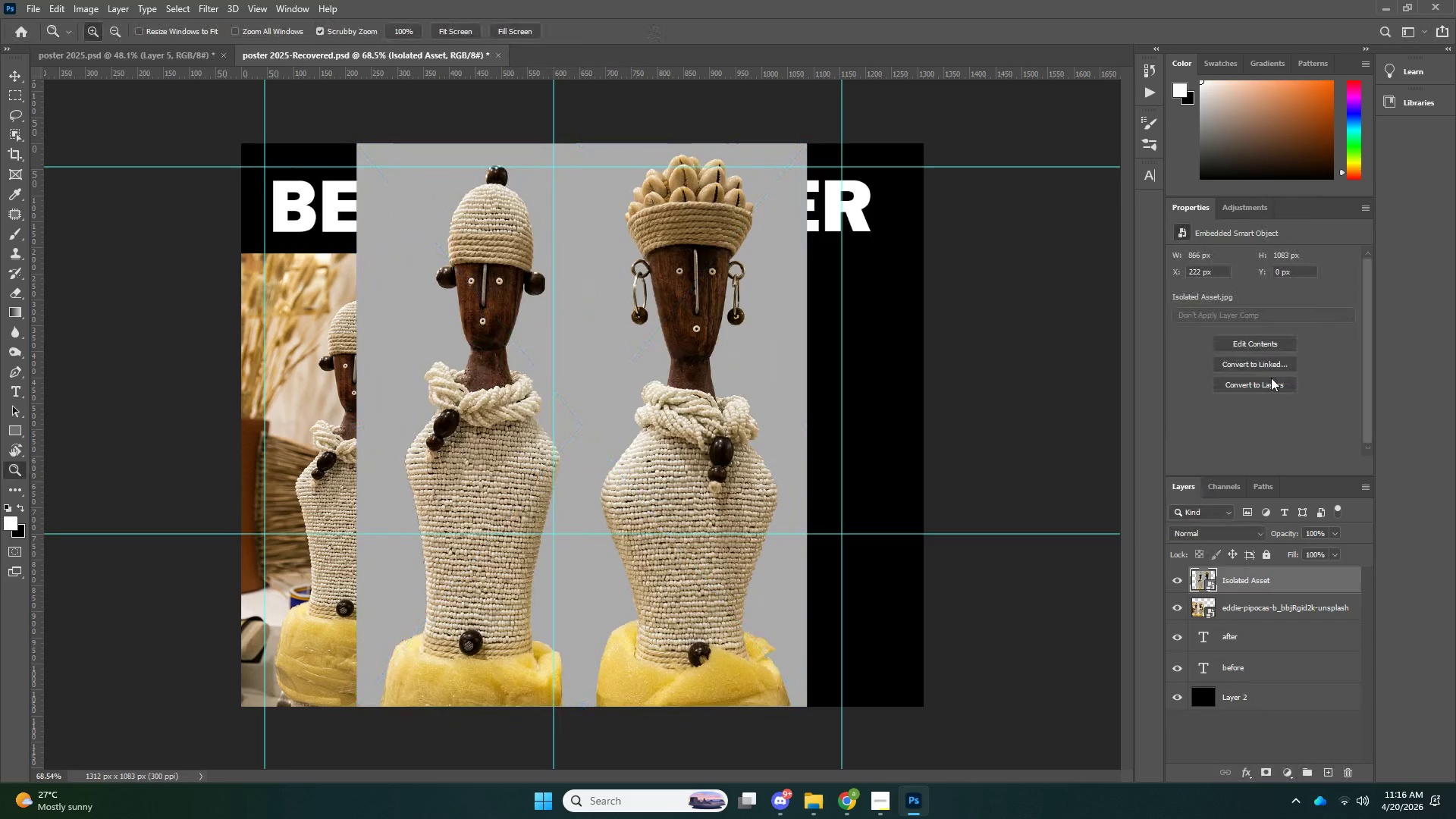 
left_click([1271, 378])
 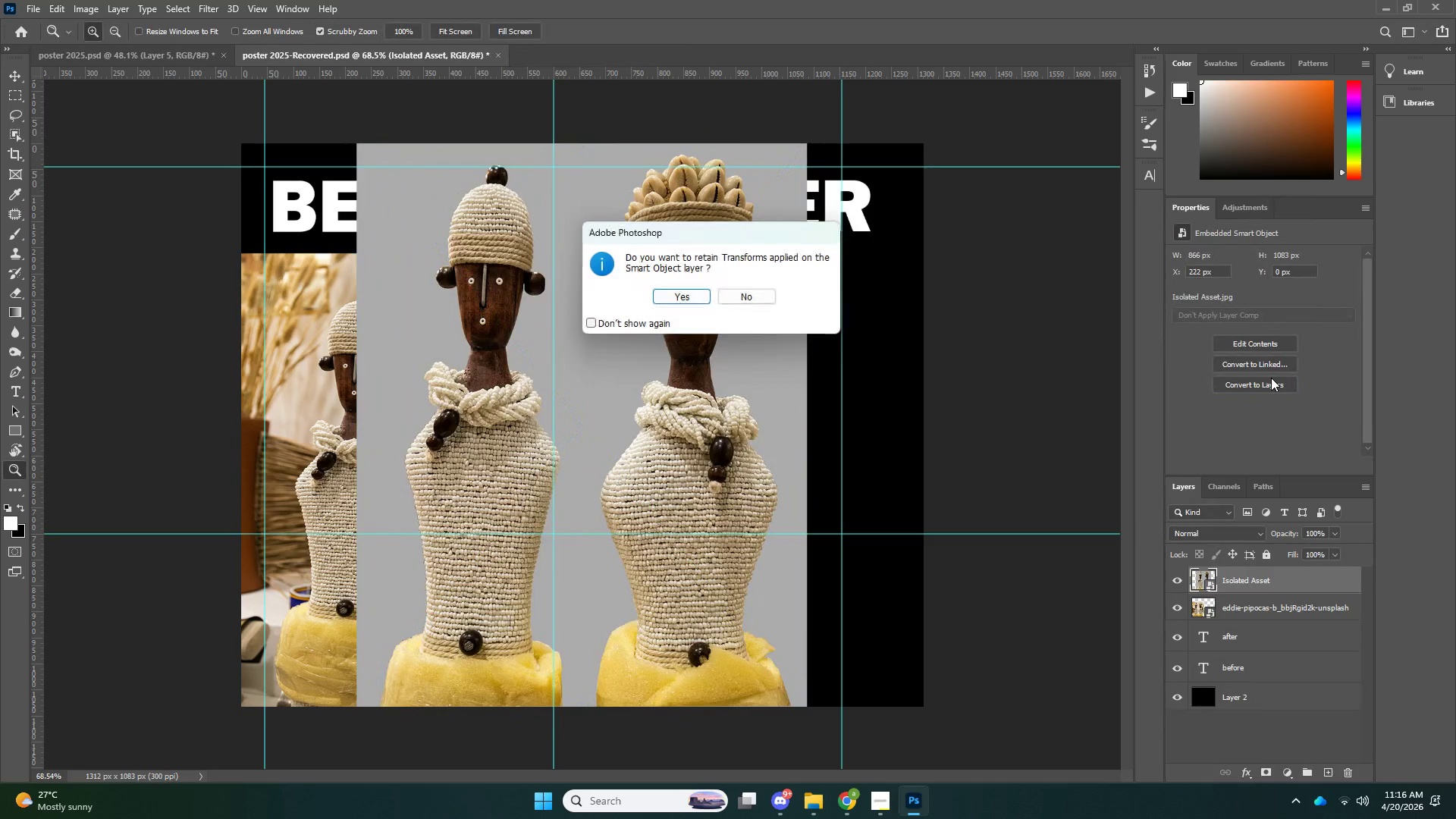 
key(NumpadEnter)
 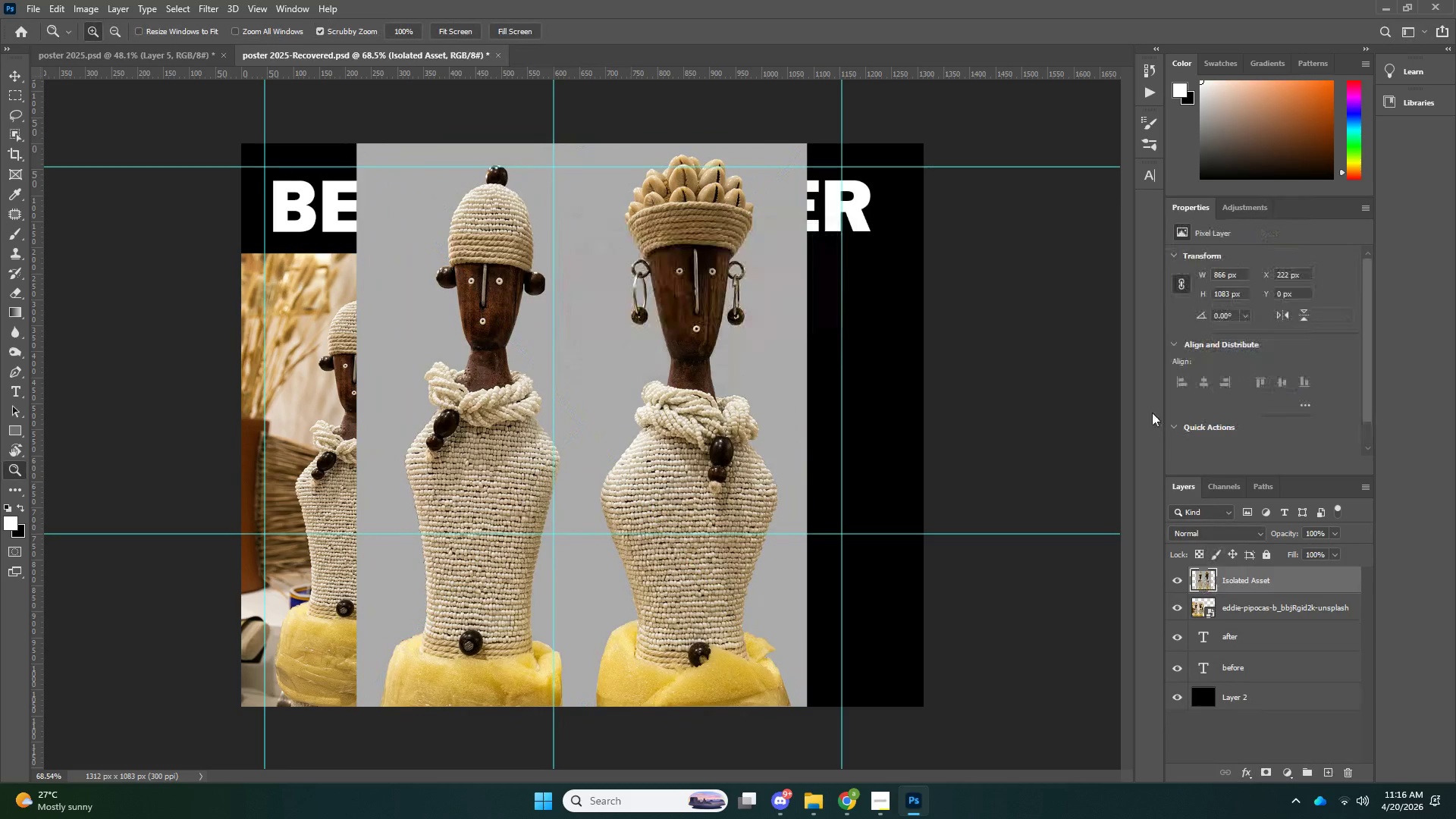 
key(Control+ControlLeft)
 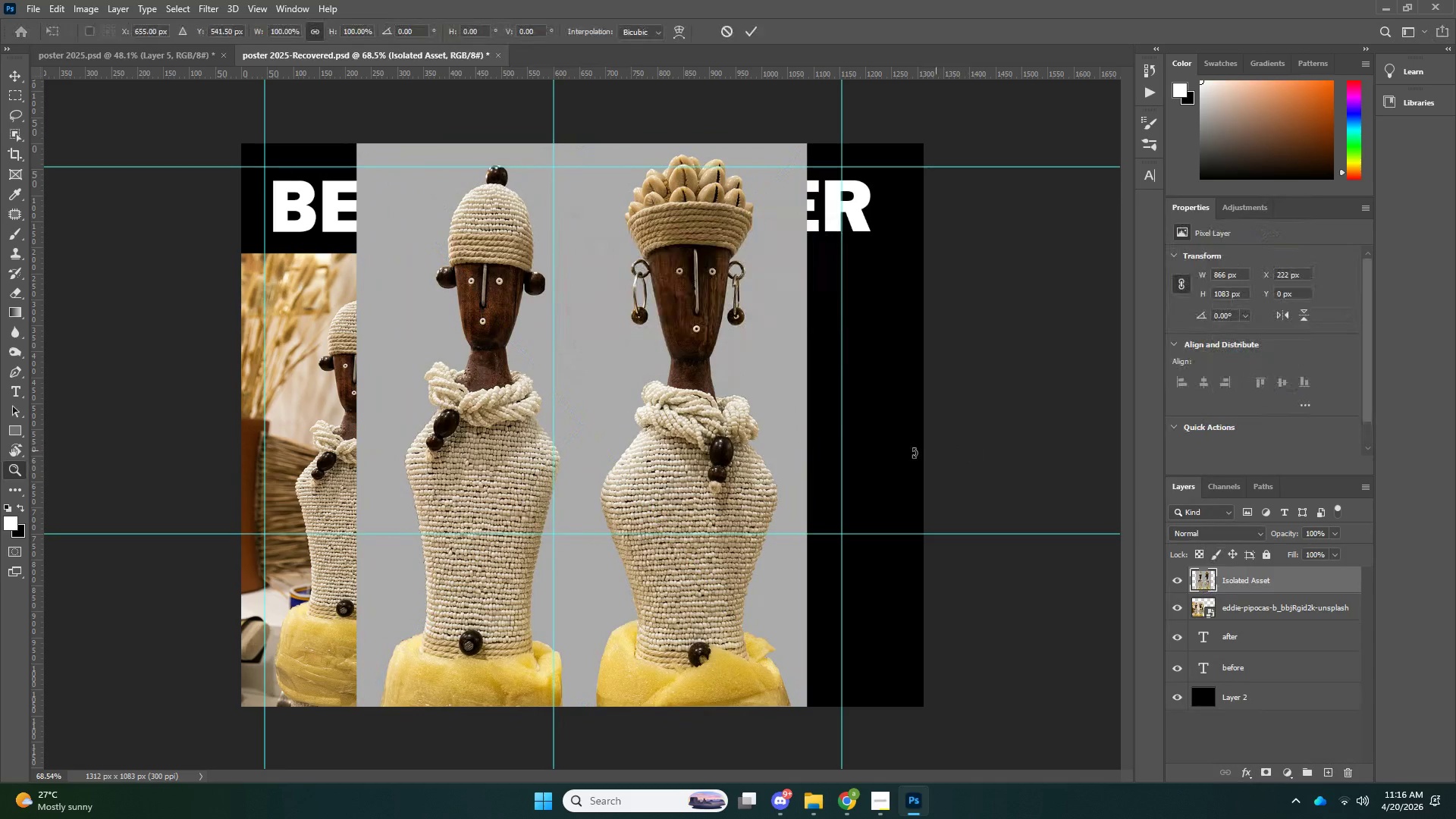 
key(Control+T)
 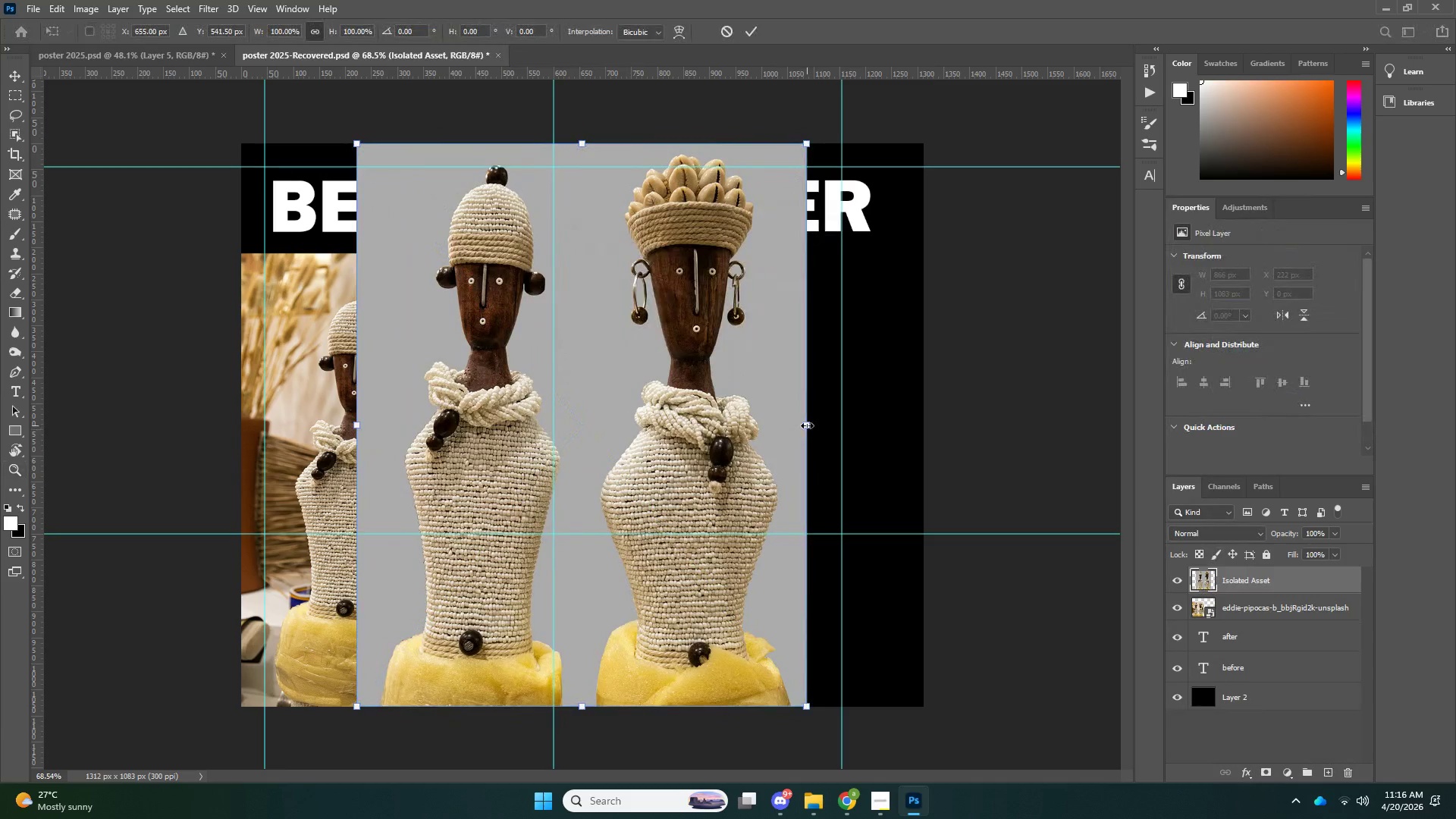 
hold_key(key=AltLeft, duration=1.36)
left_click_drag(start_coordinate=[807, 425], to_coordinate=[779, 405])
 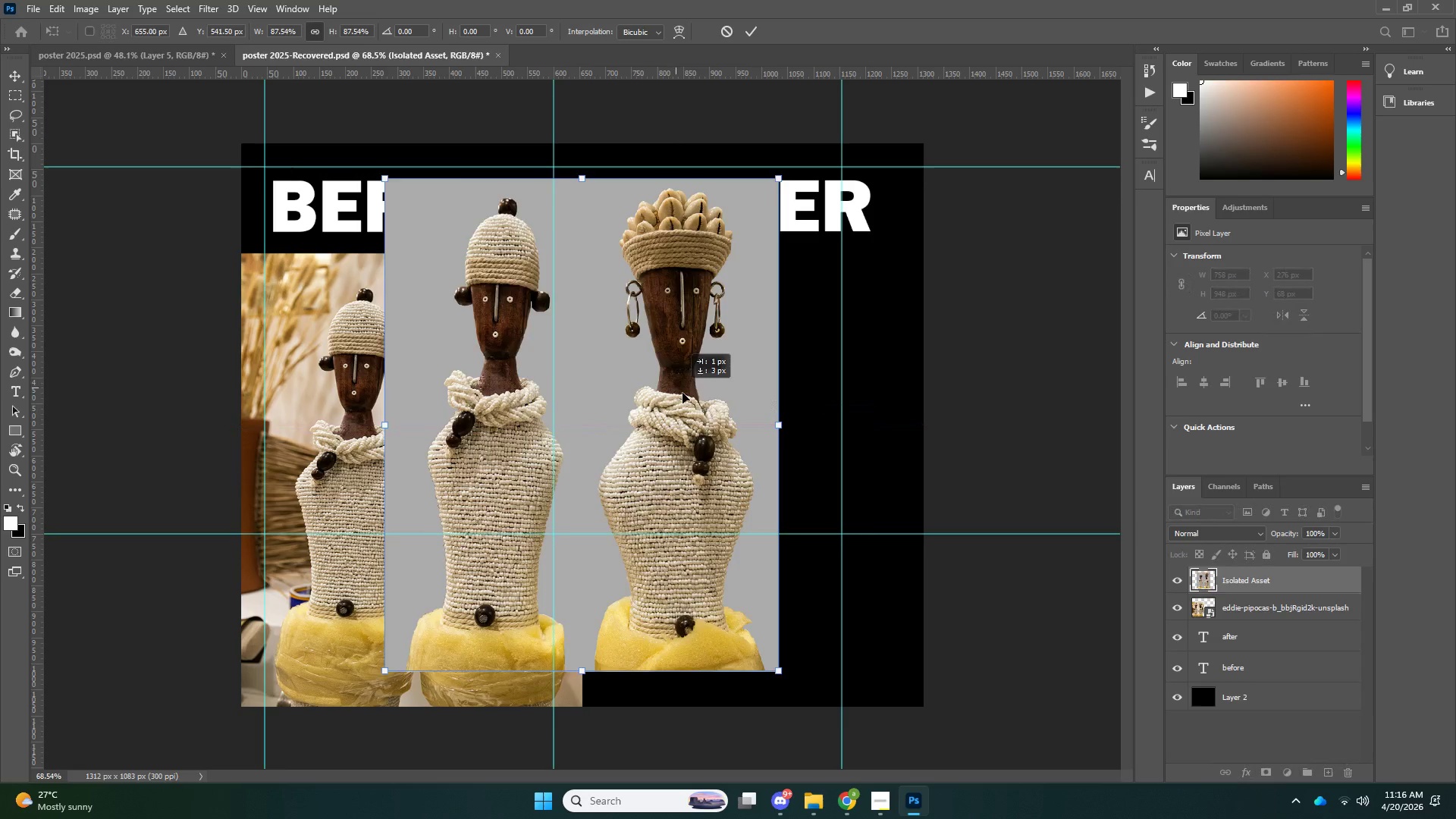 
left_click_drag(start_coordinate=[675, 386], to_coordinate=[847, 453])
 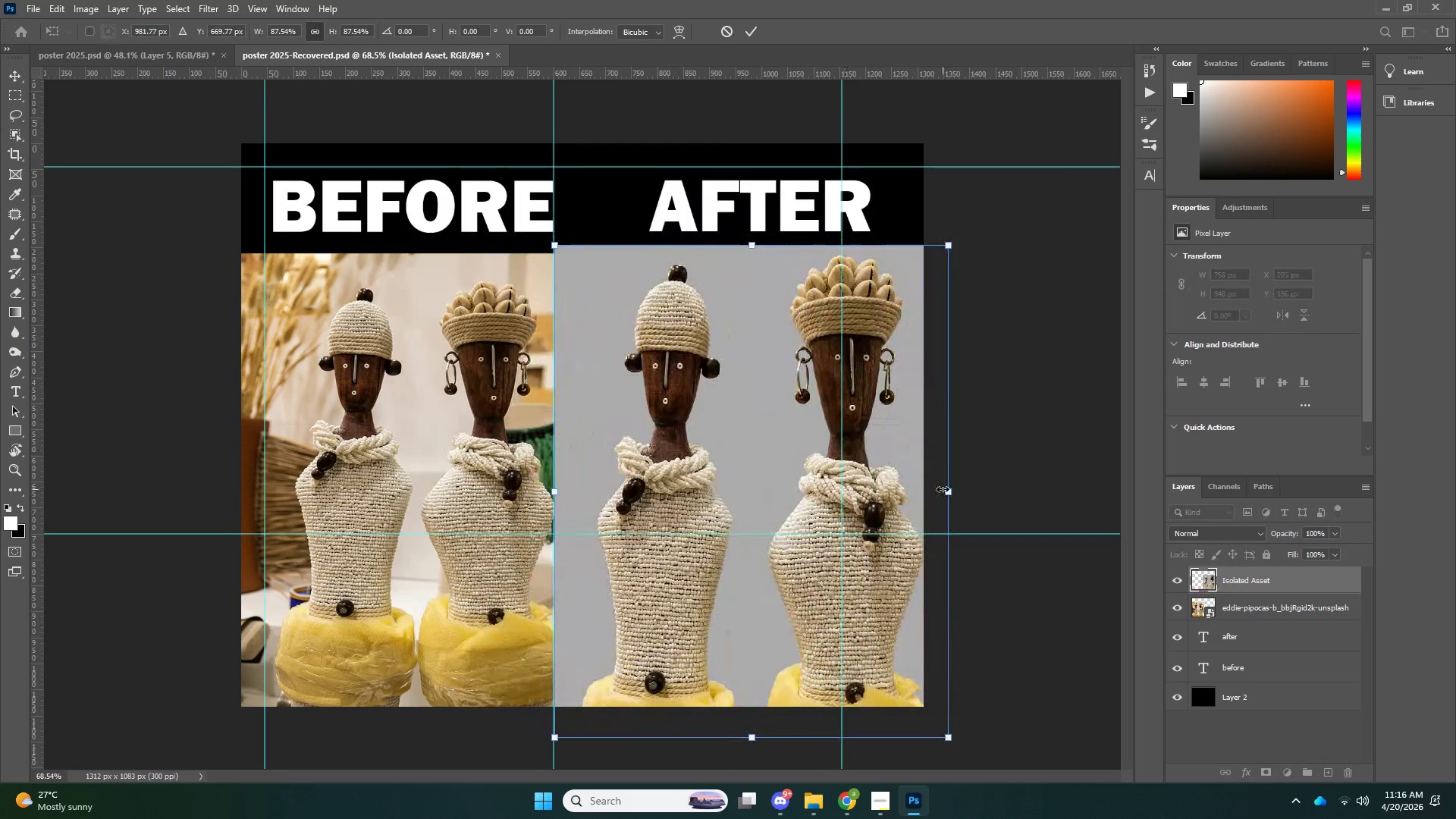 
hold_key(key=AltLeft, duration=1.3)
left_click_drag(start_coordinate=[946, 491], to_coordinate=[934, 488])
 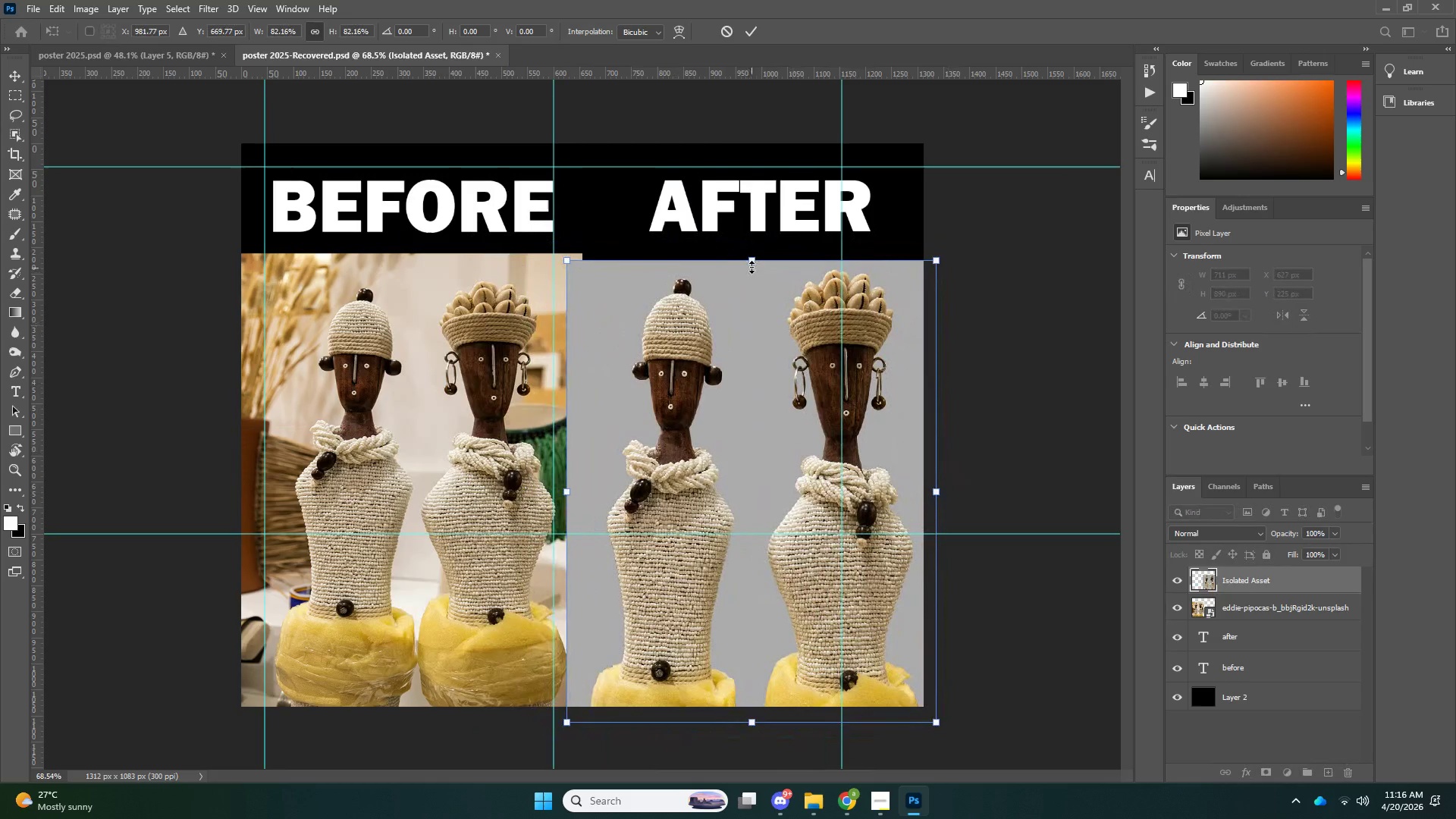 
hold_key(key=ShiftLeft, duration=0.73)
left_click_drag(start_coordinate=[752, 265], to_coordinate=[752, 262])
 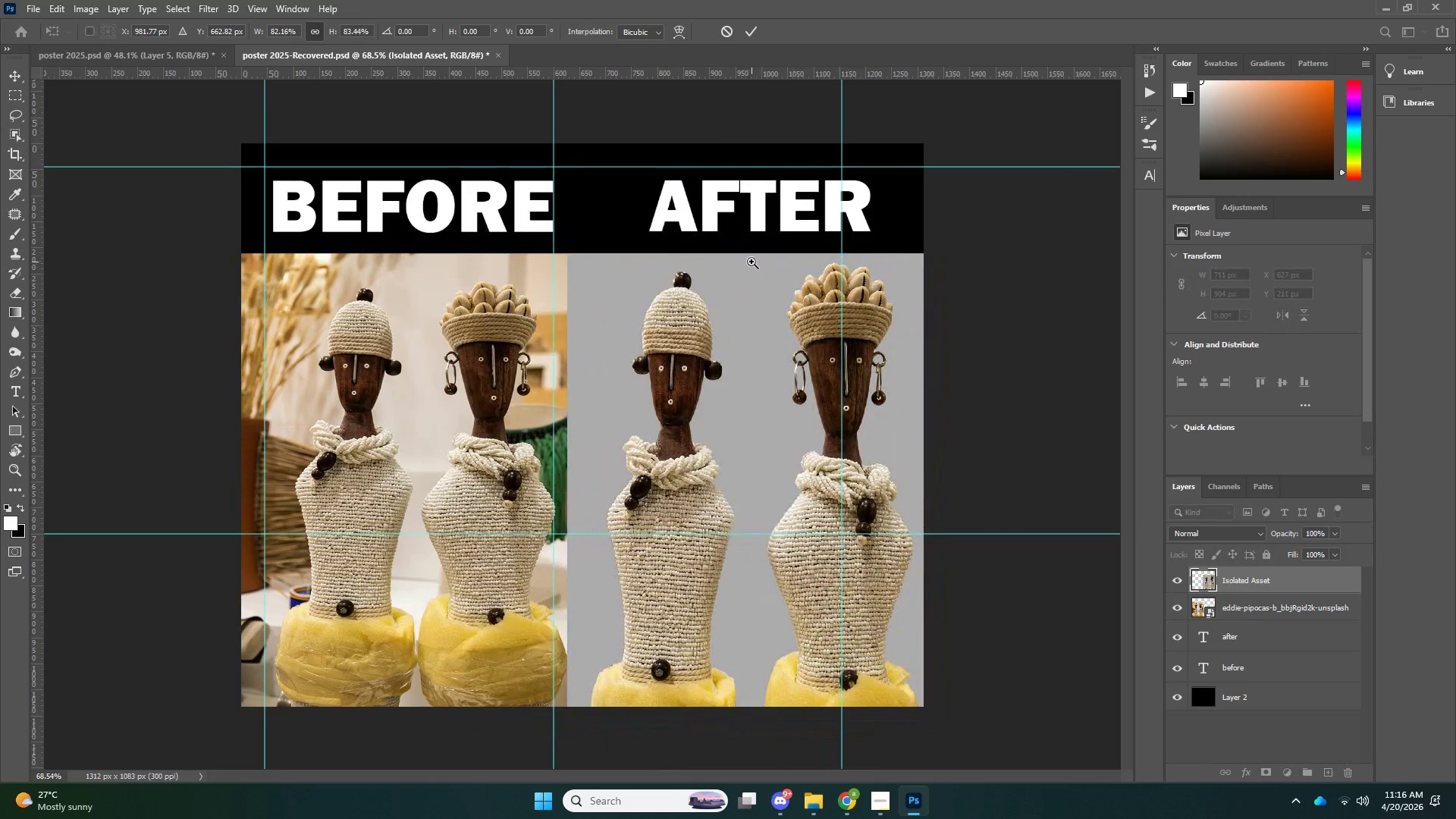 
key(NumpadEnter)
 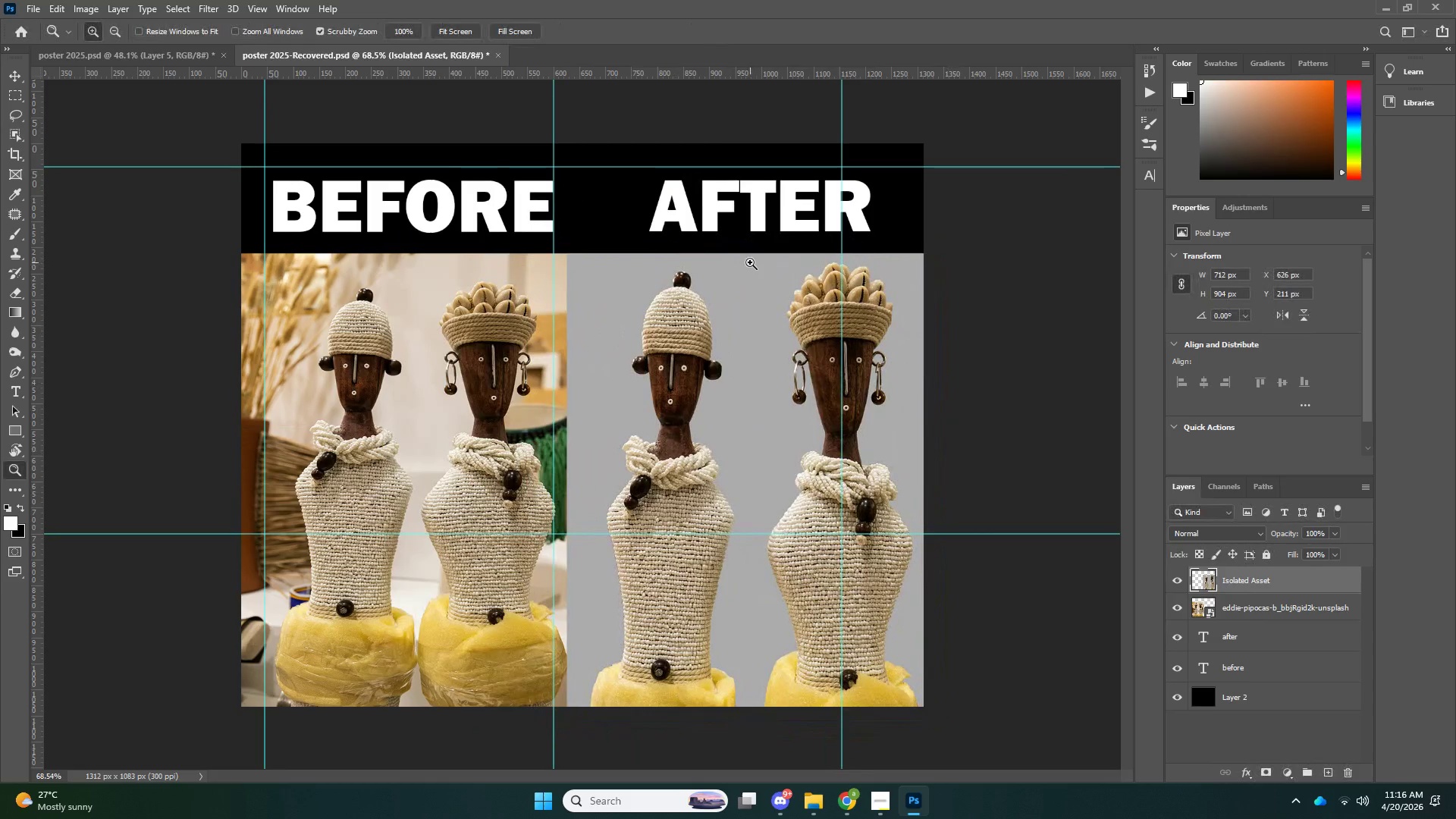 
key(Control+H)
 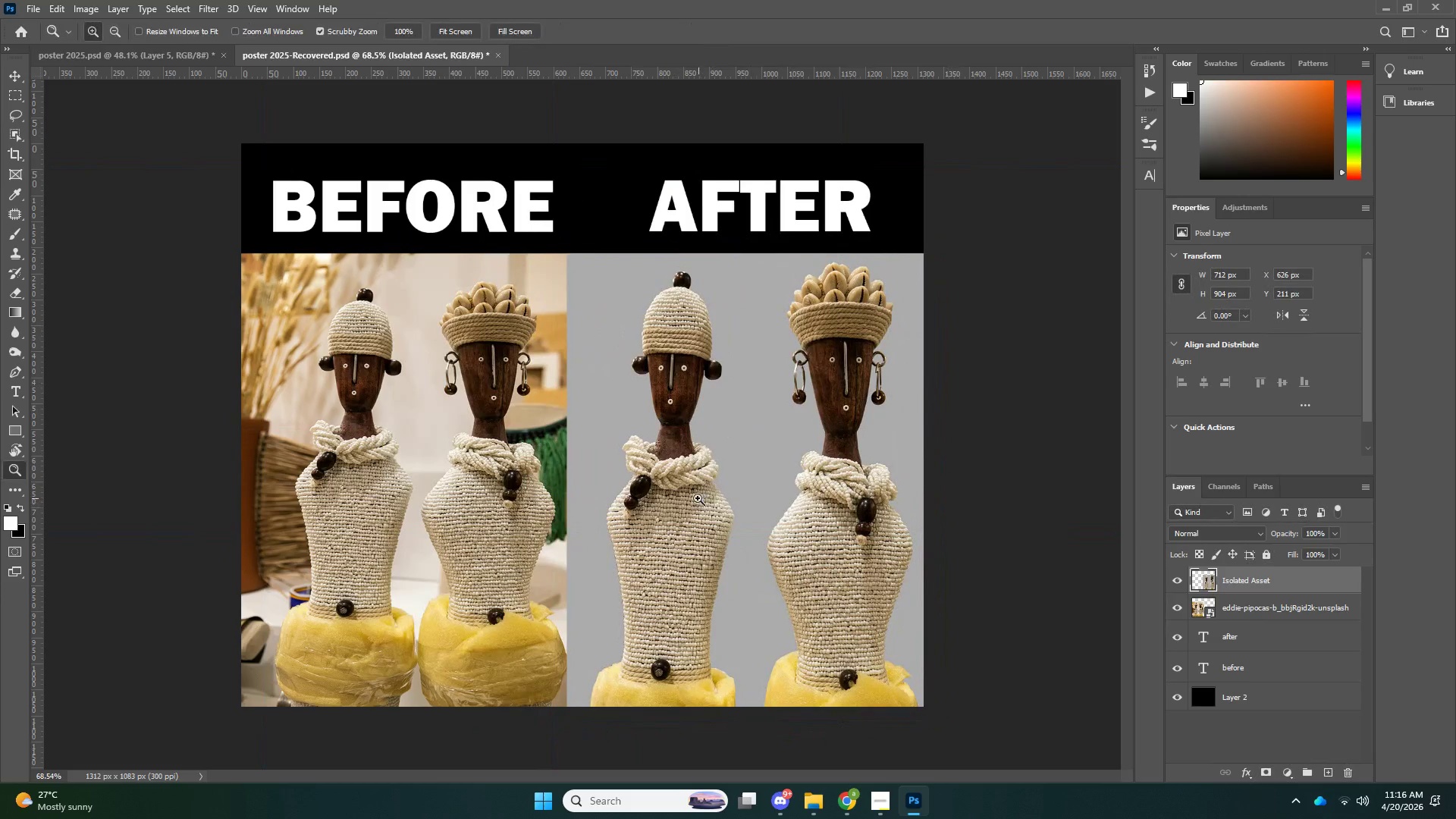 
key(V)
 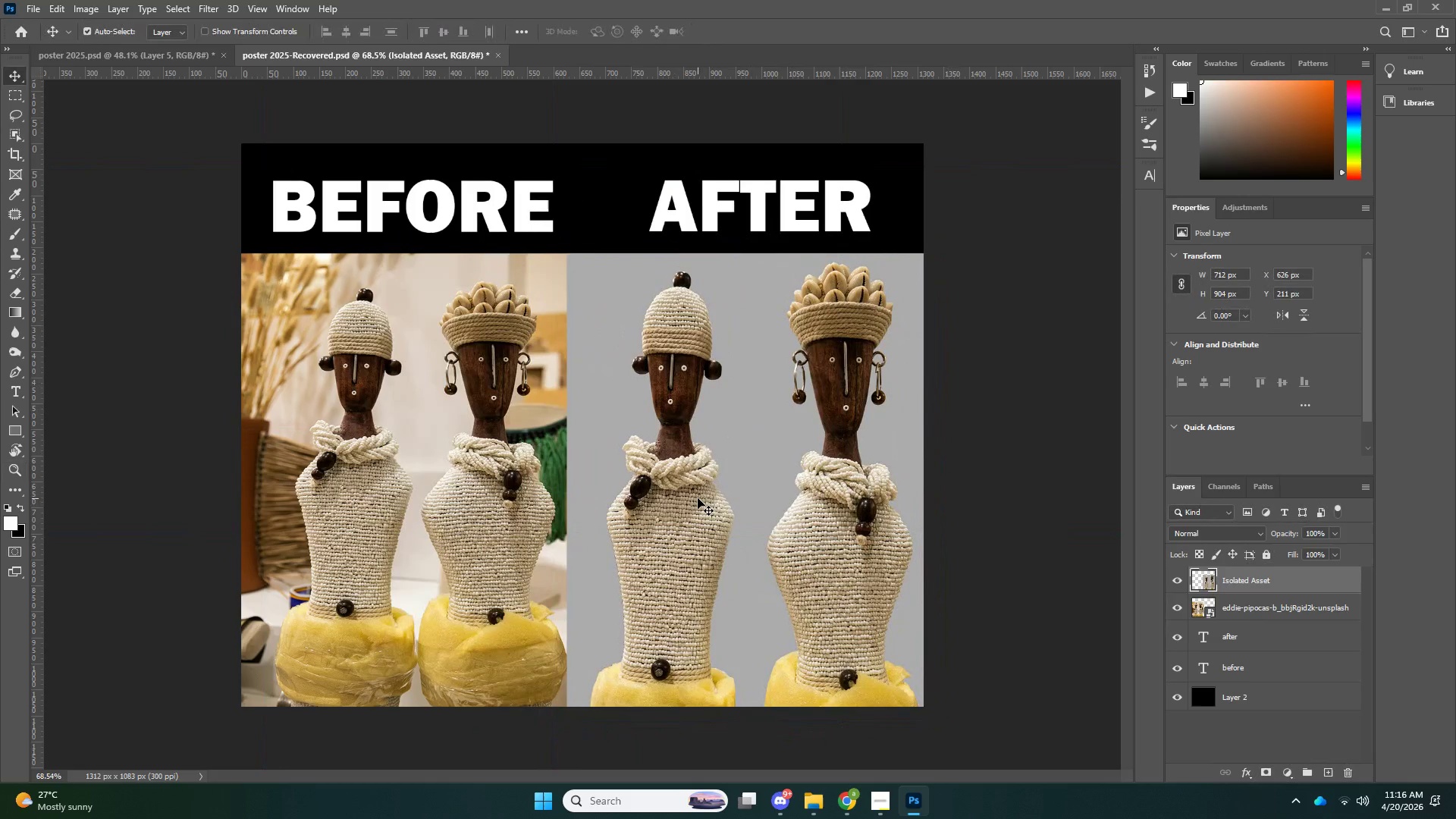 
left_click([698, 498])
 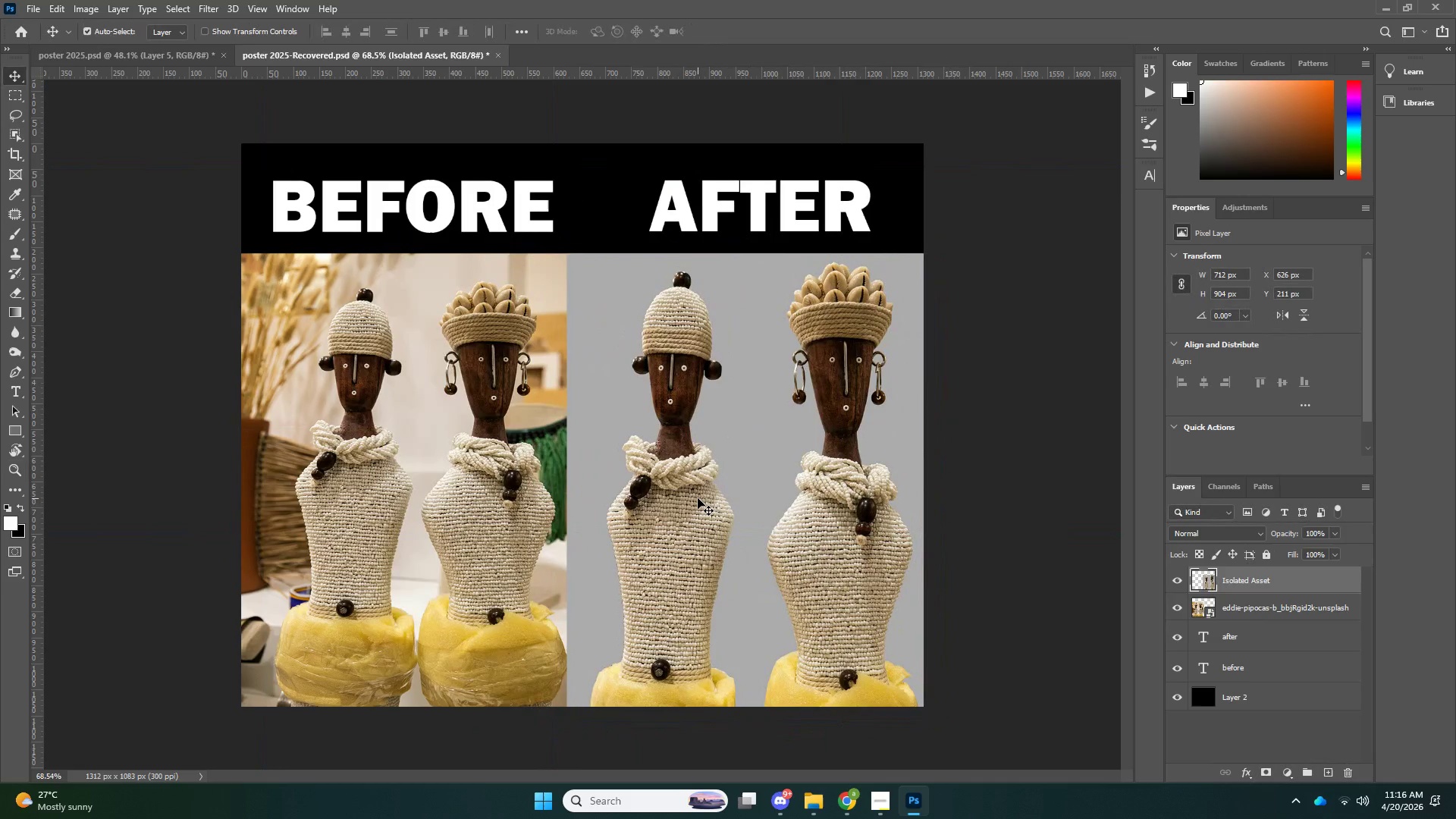 
key(ArrowRight)
 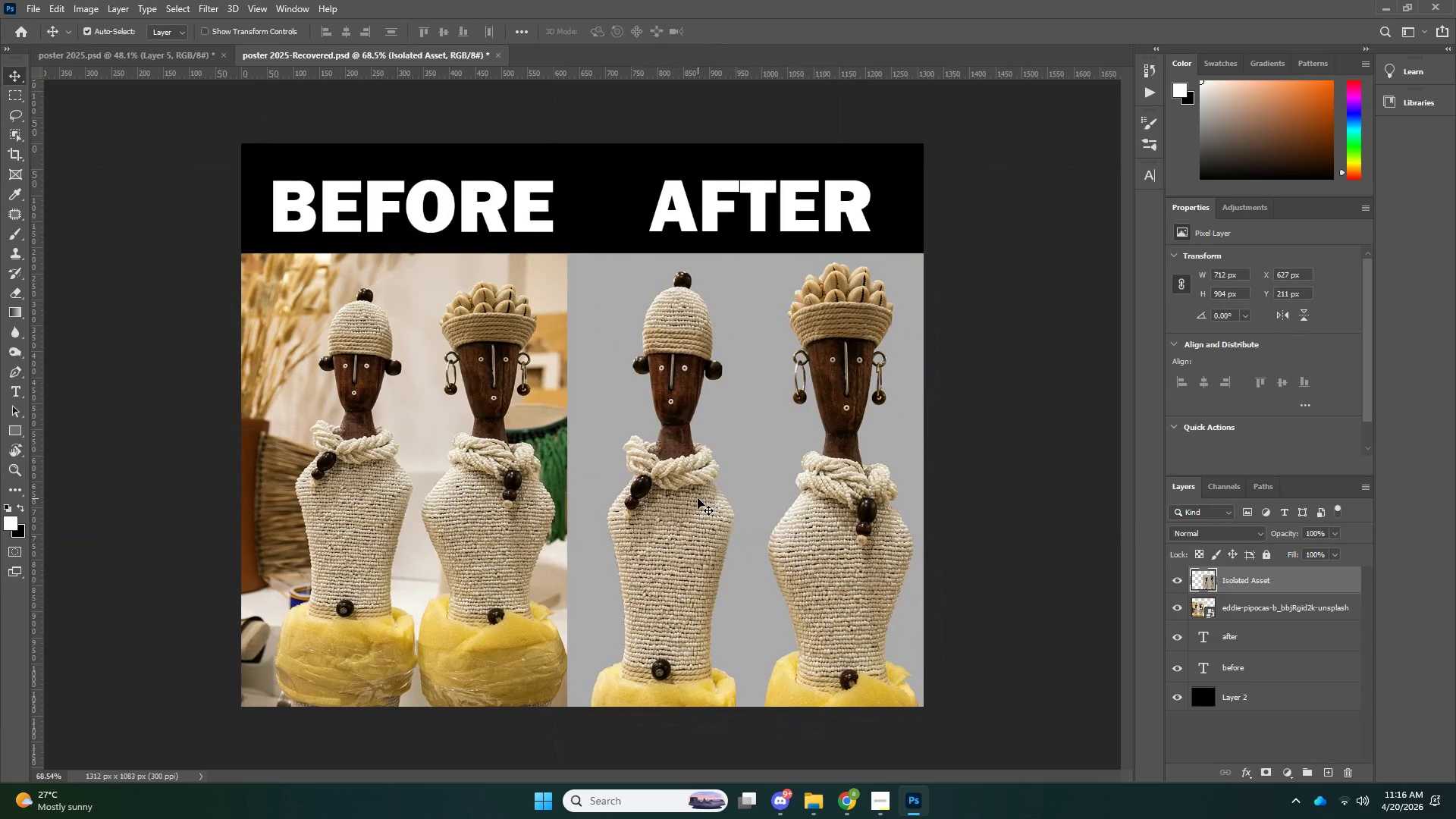 
key(ArrowRight)
 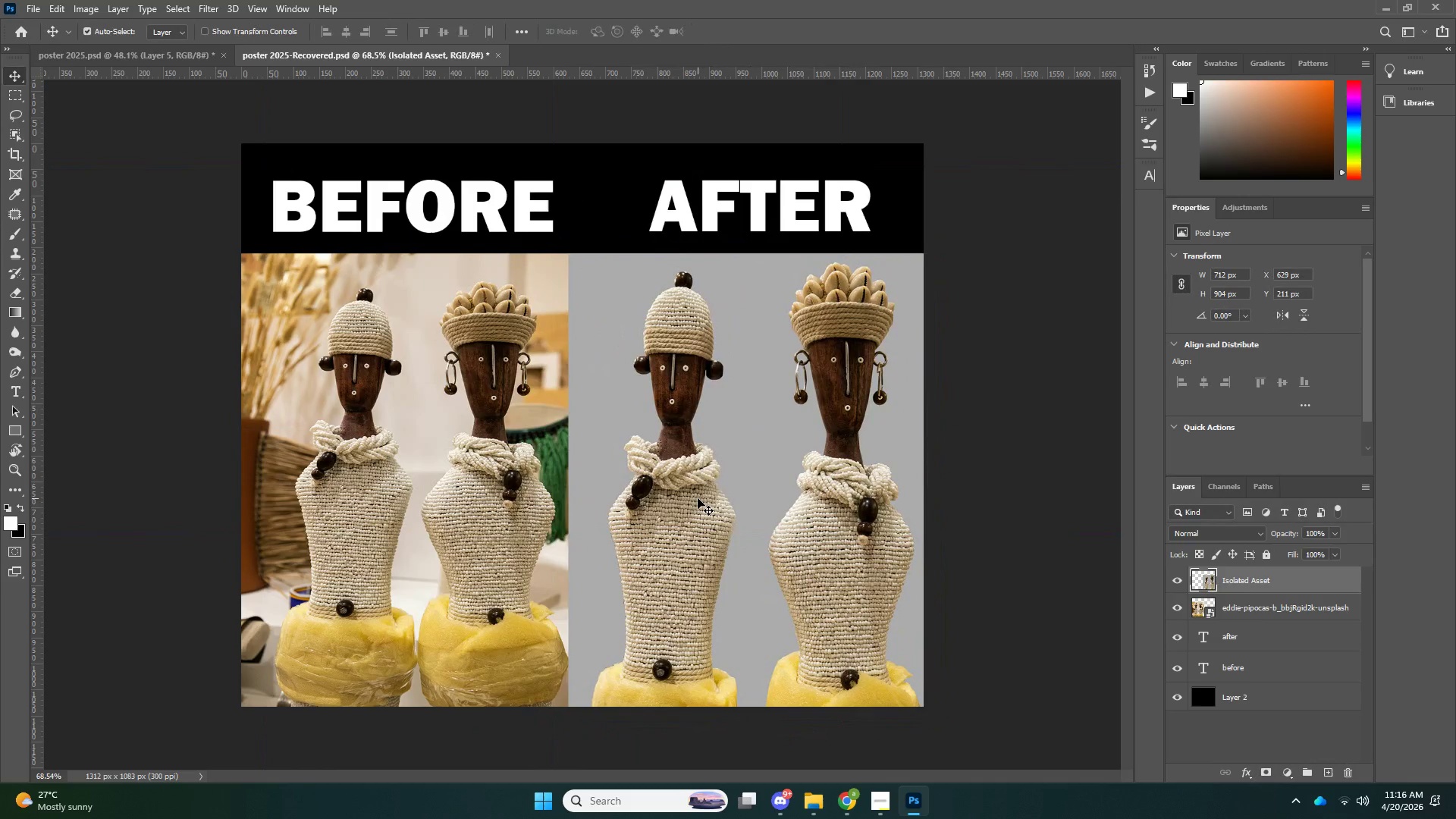 
key(ArrowRight)
 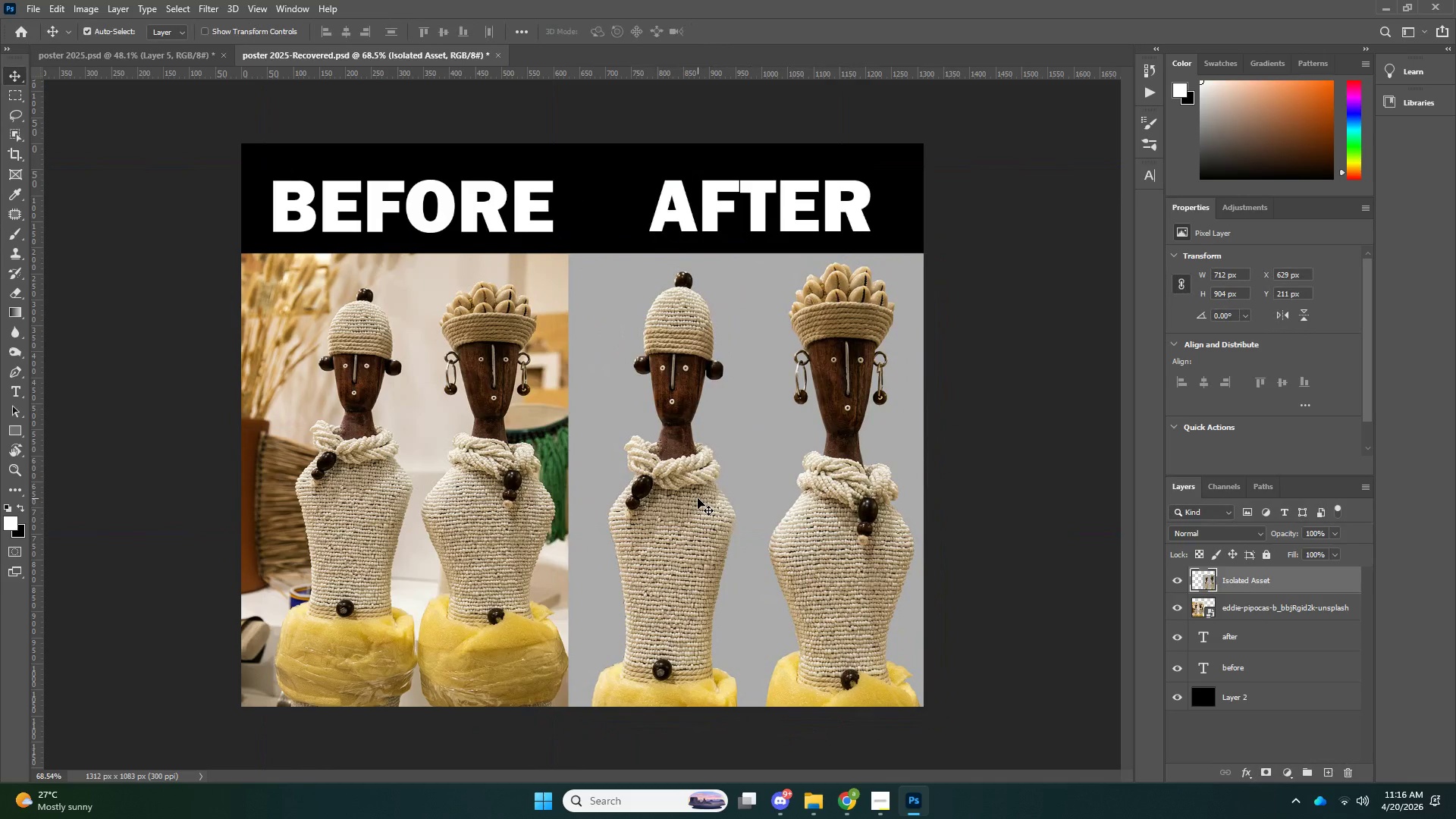 
key(ArrowRight)
 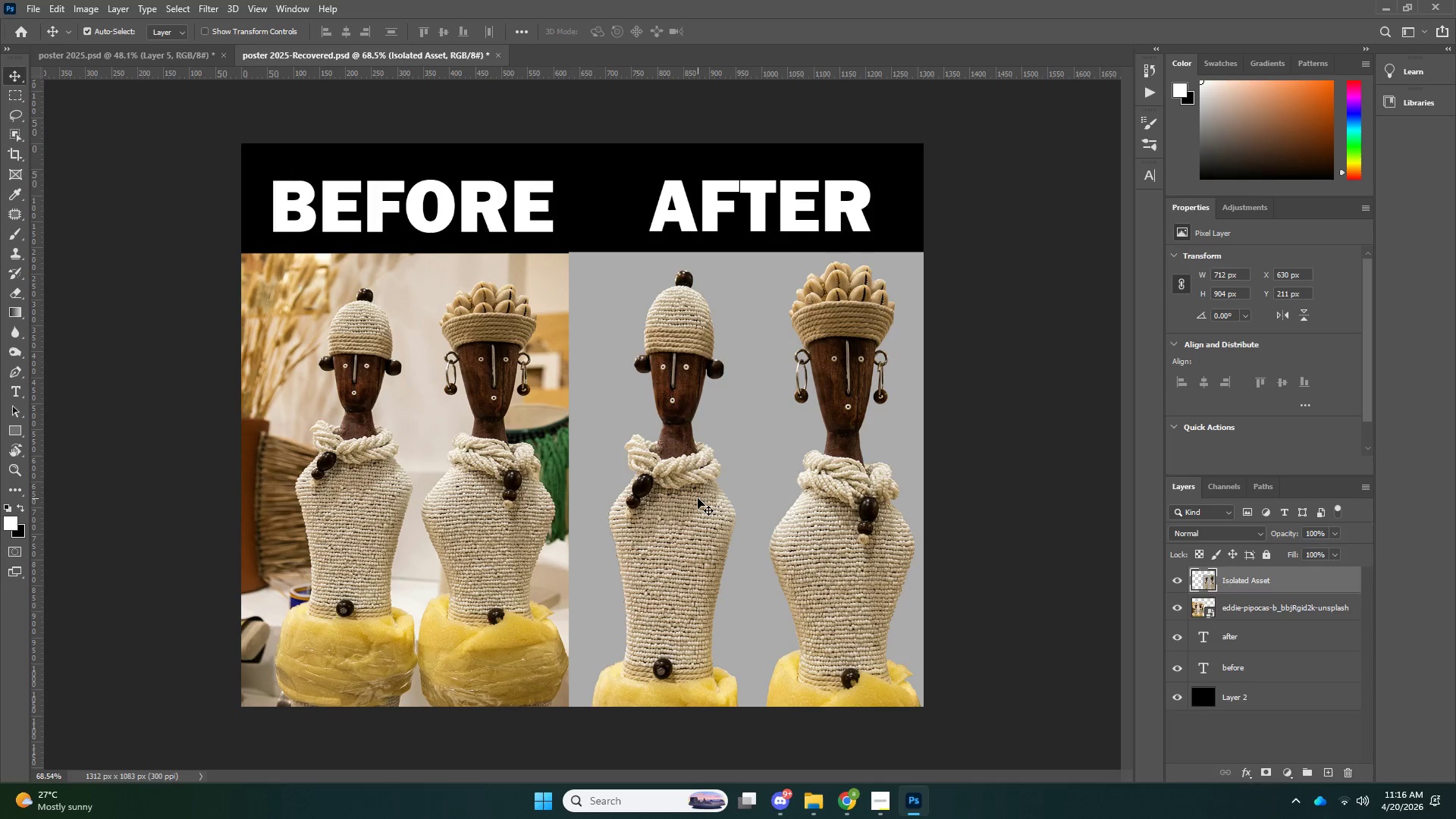 
key(ArrowUp)
 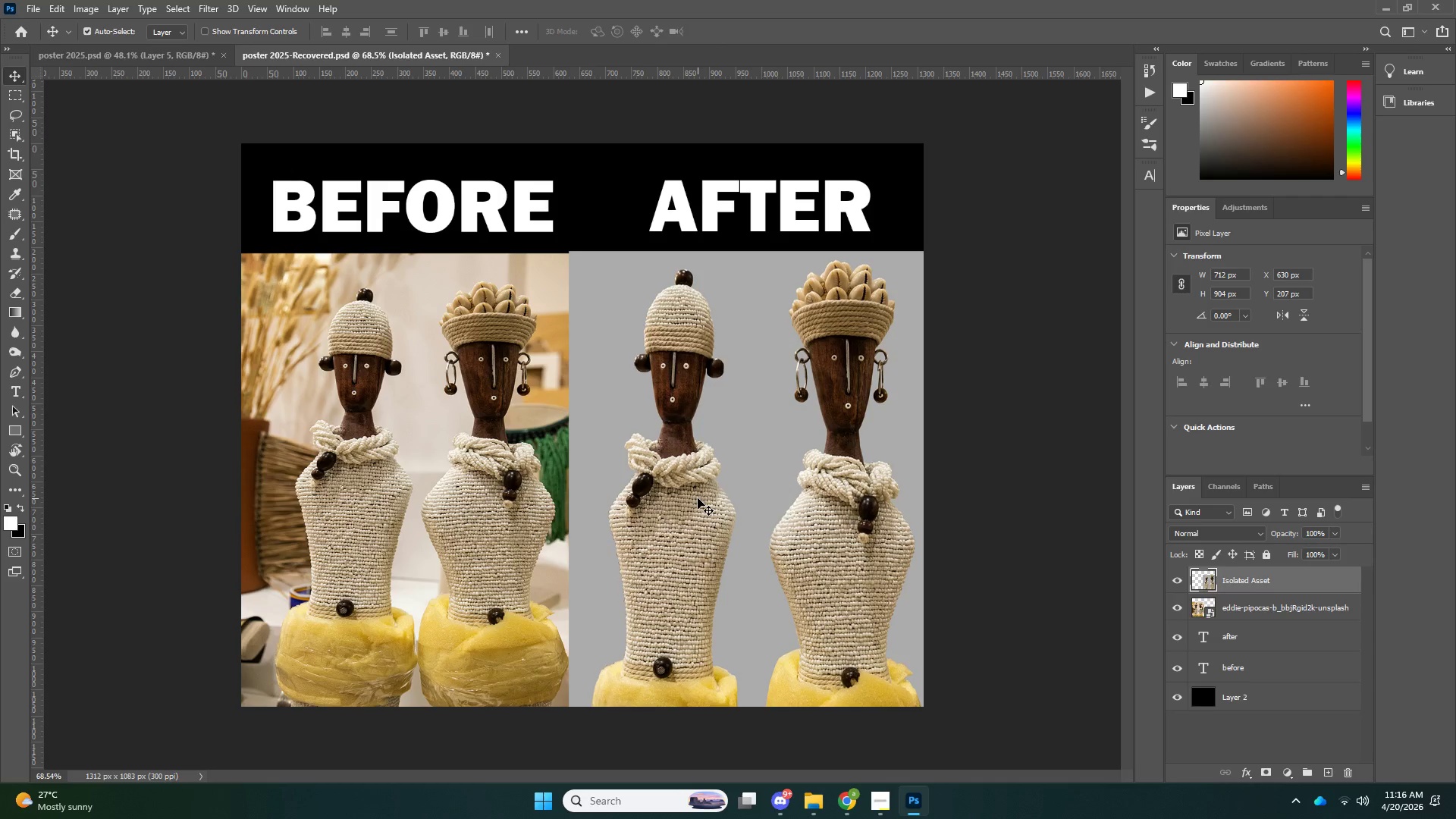 
key(ArrowUp)
 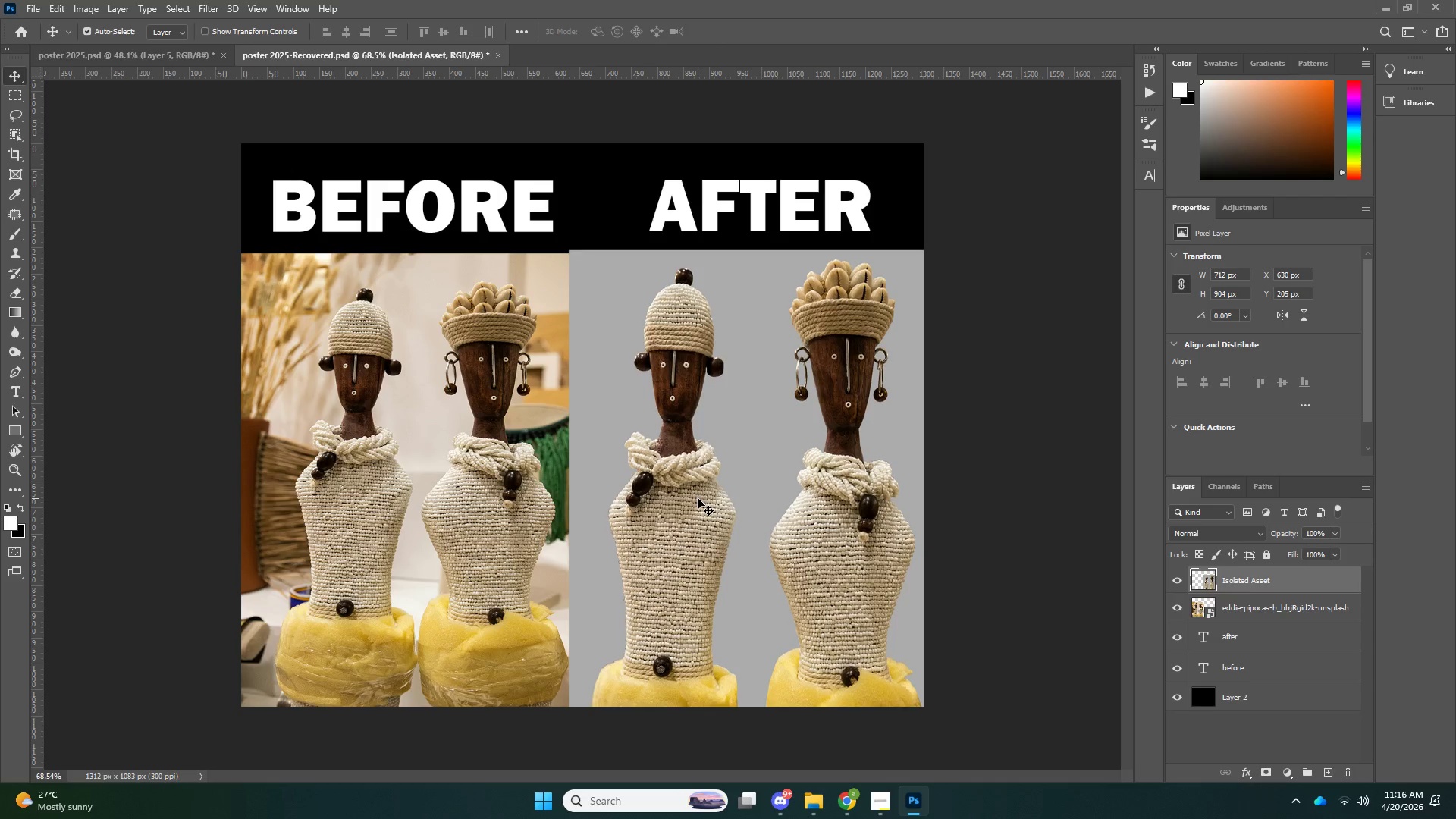 
key(ArrowUp)
 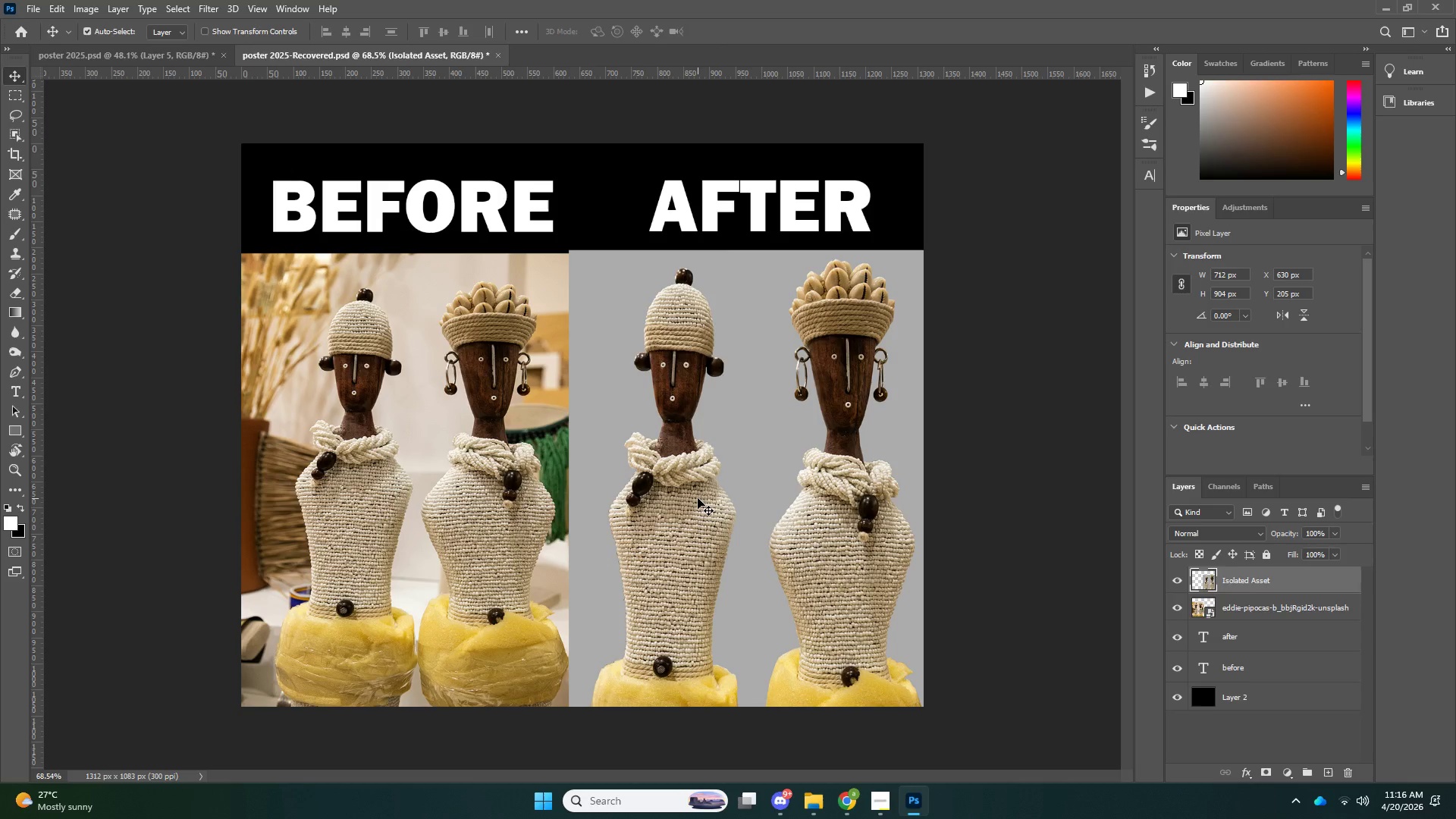 
key(Control+ControlLeft)
 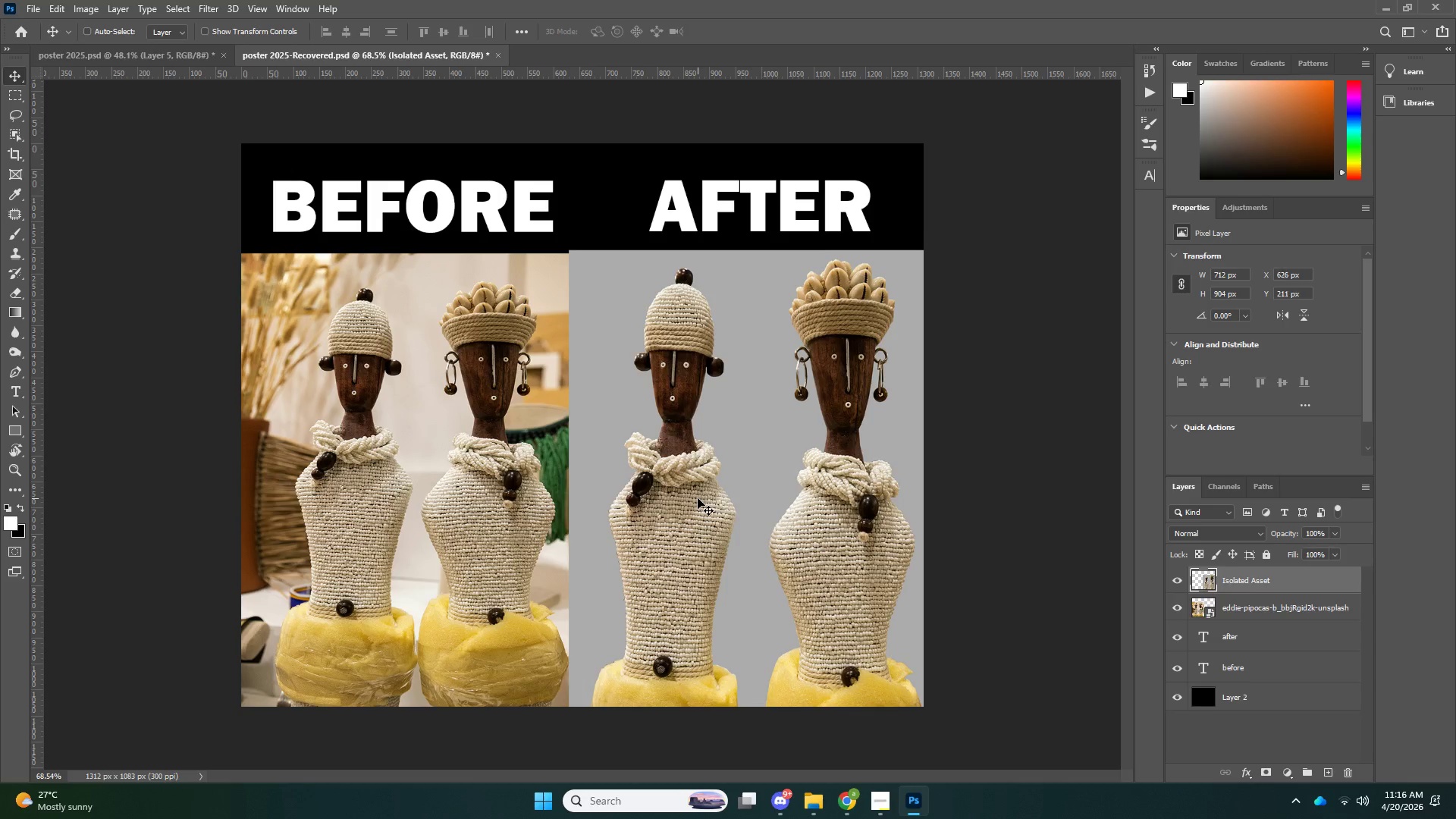 
key(Control+Z)
 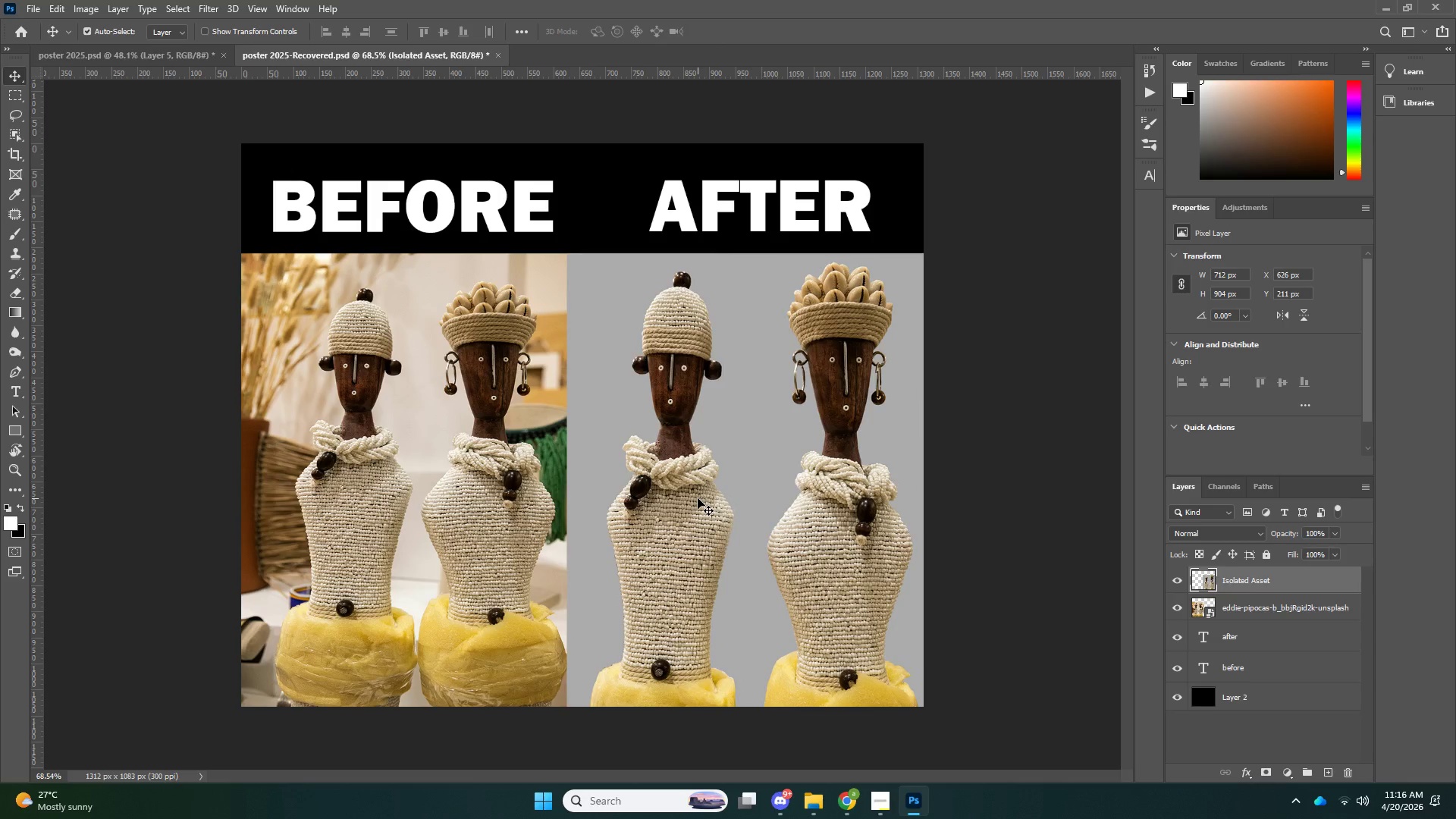 
key(ArrowRight)
 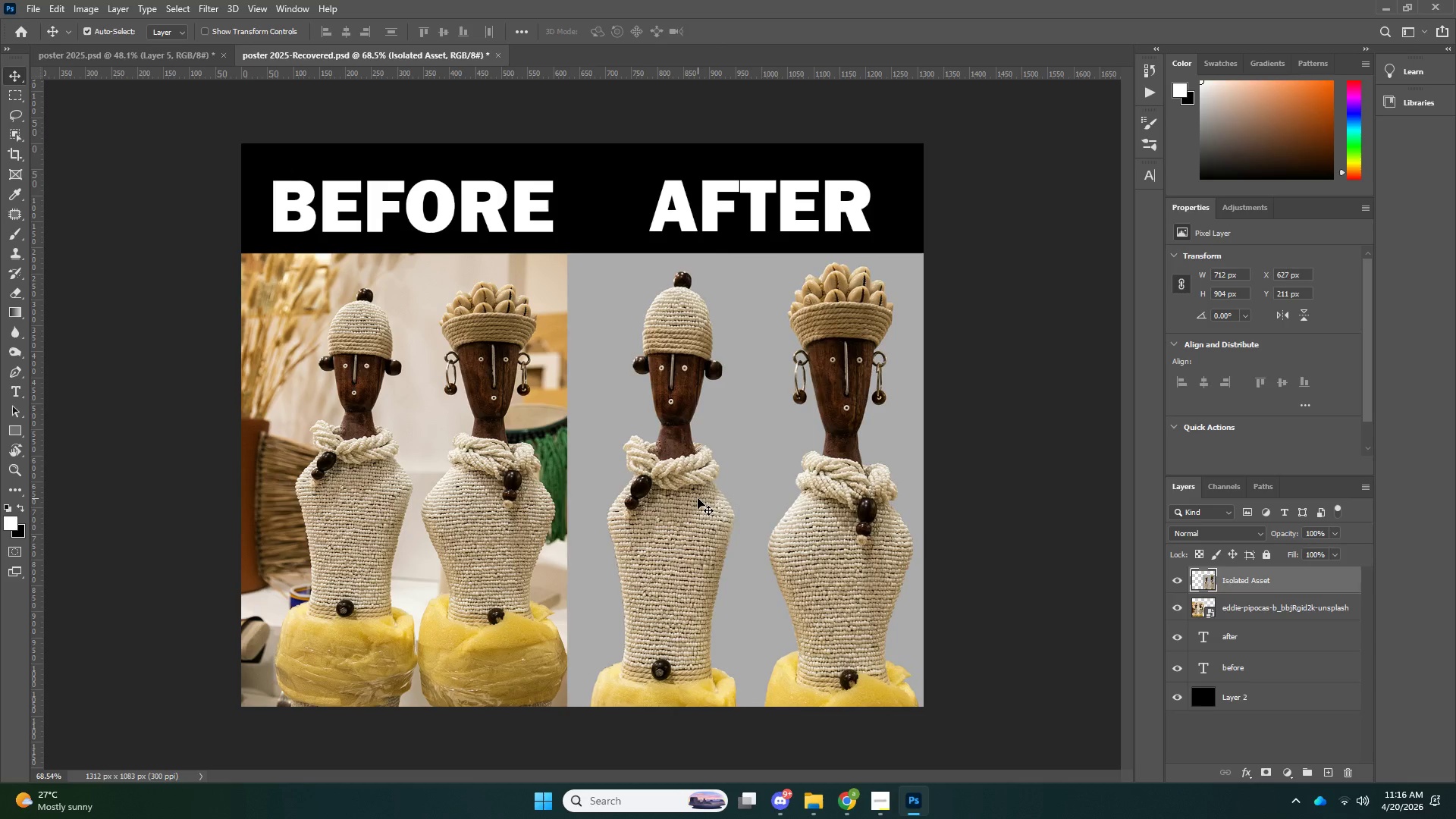 
key(ArrowRight)
 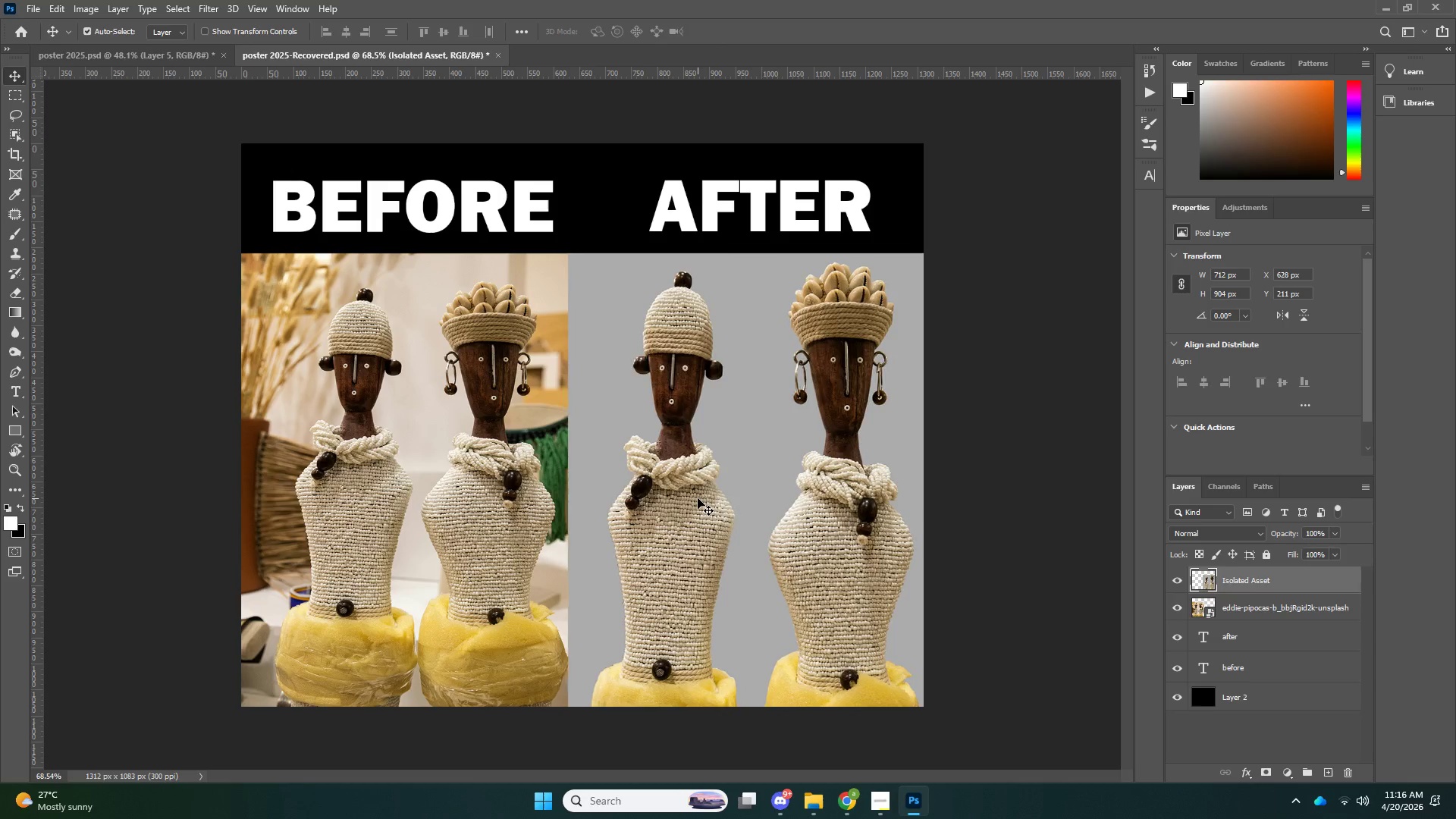 
key(ArrowLeft)
 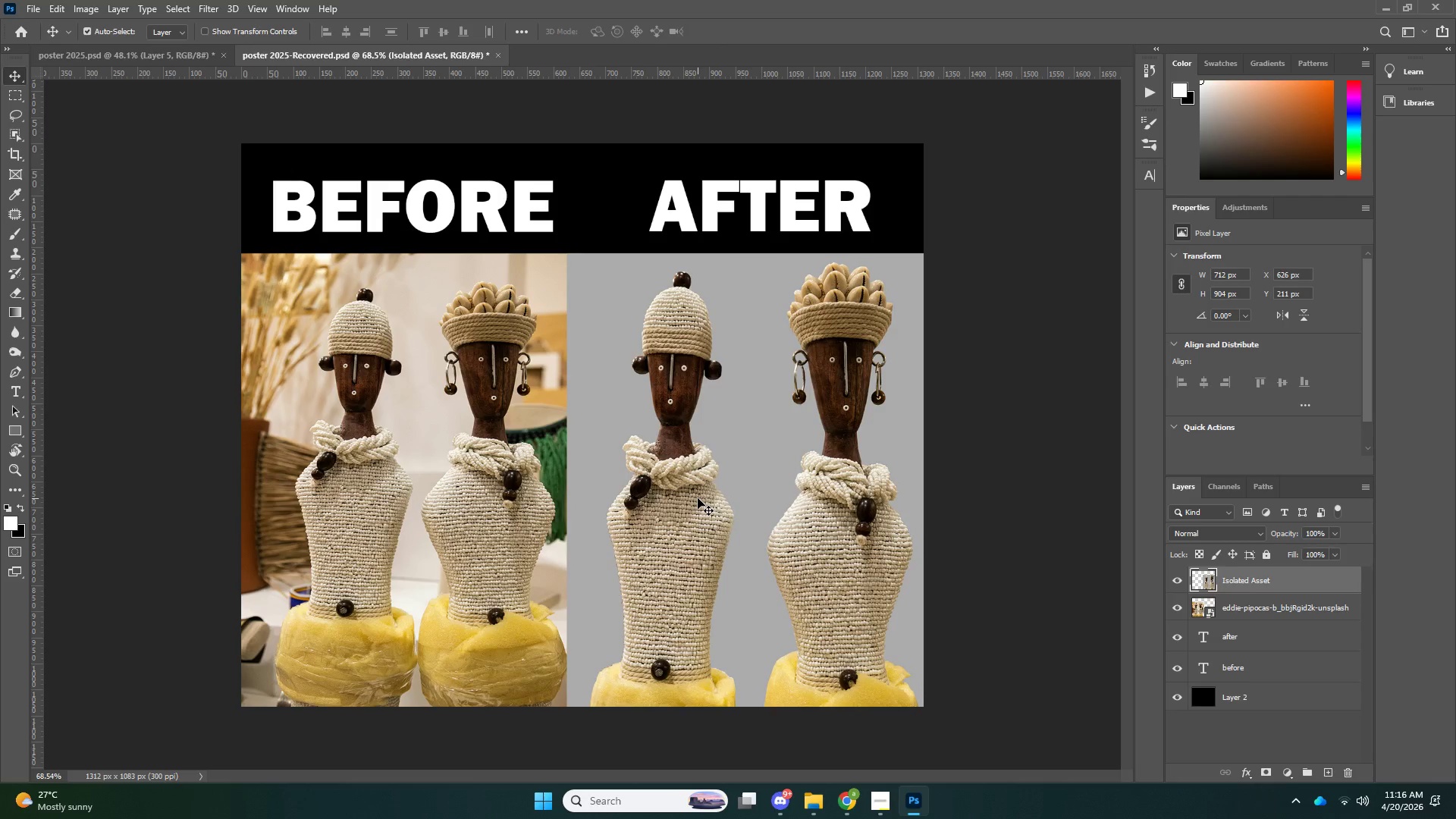 
key(ArrowLeft)
 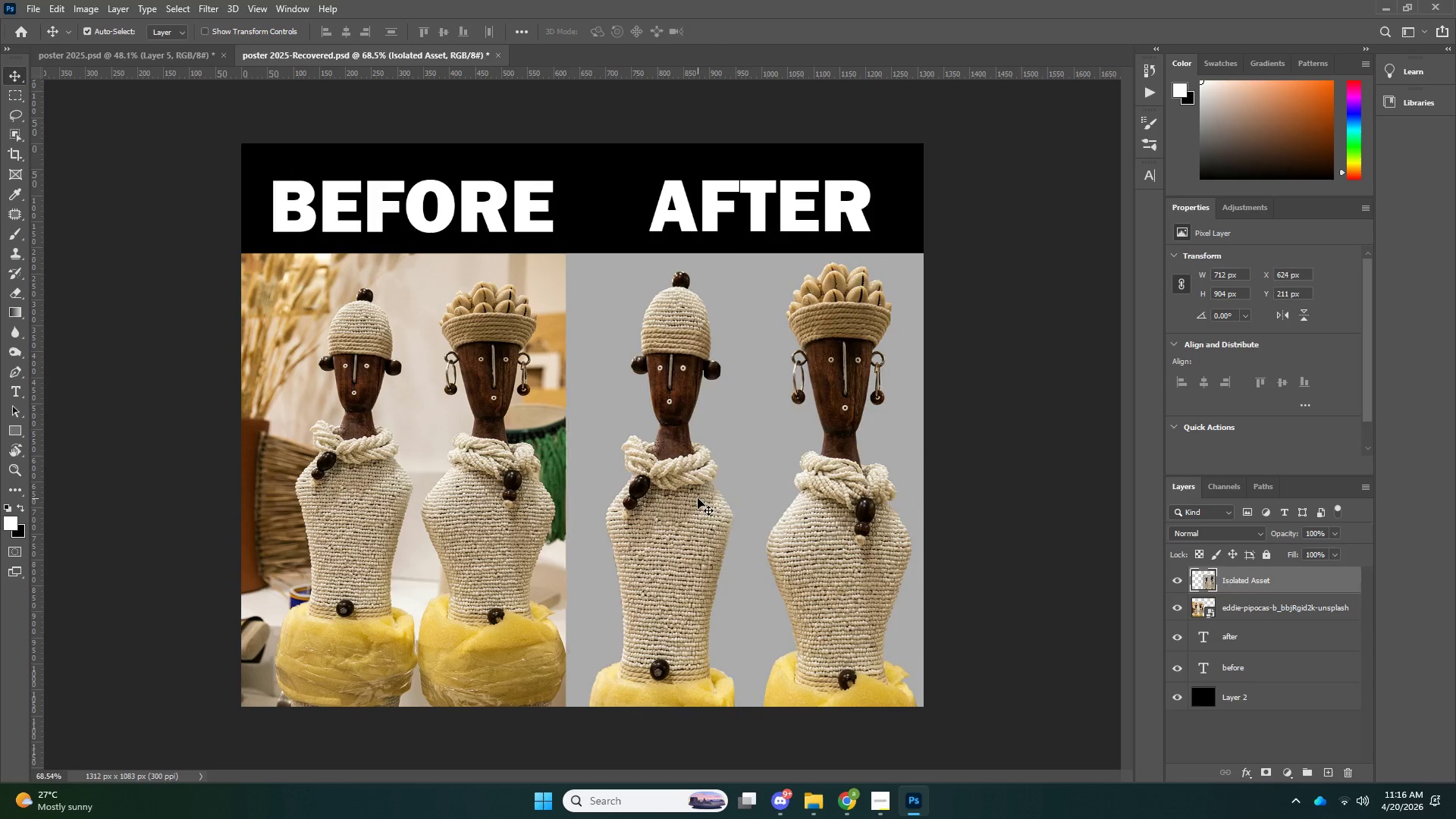 
key(ArrowUp)
 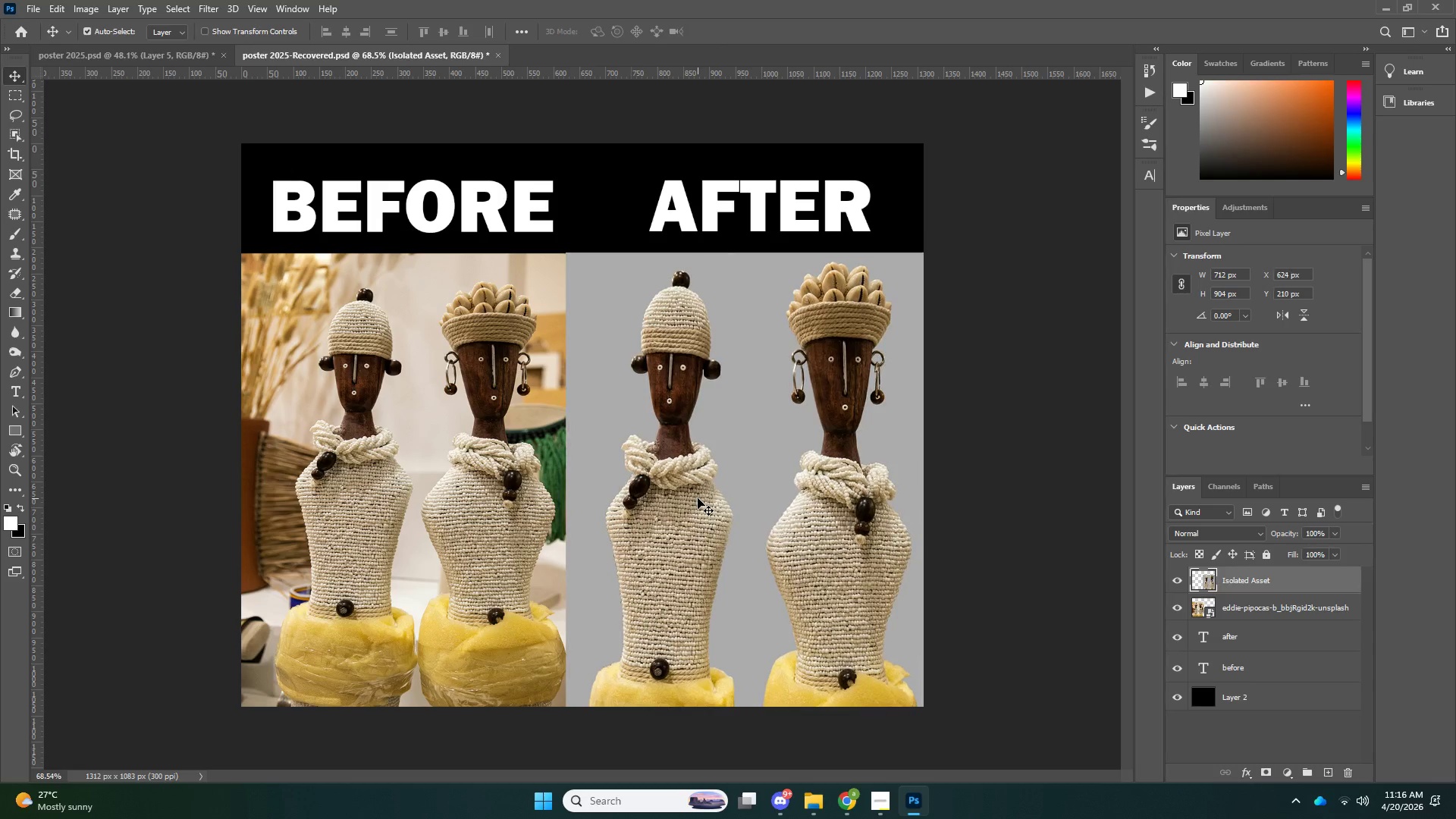 
key(ArrowDown)
 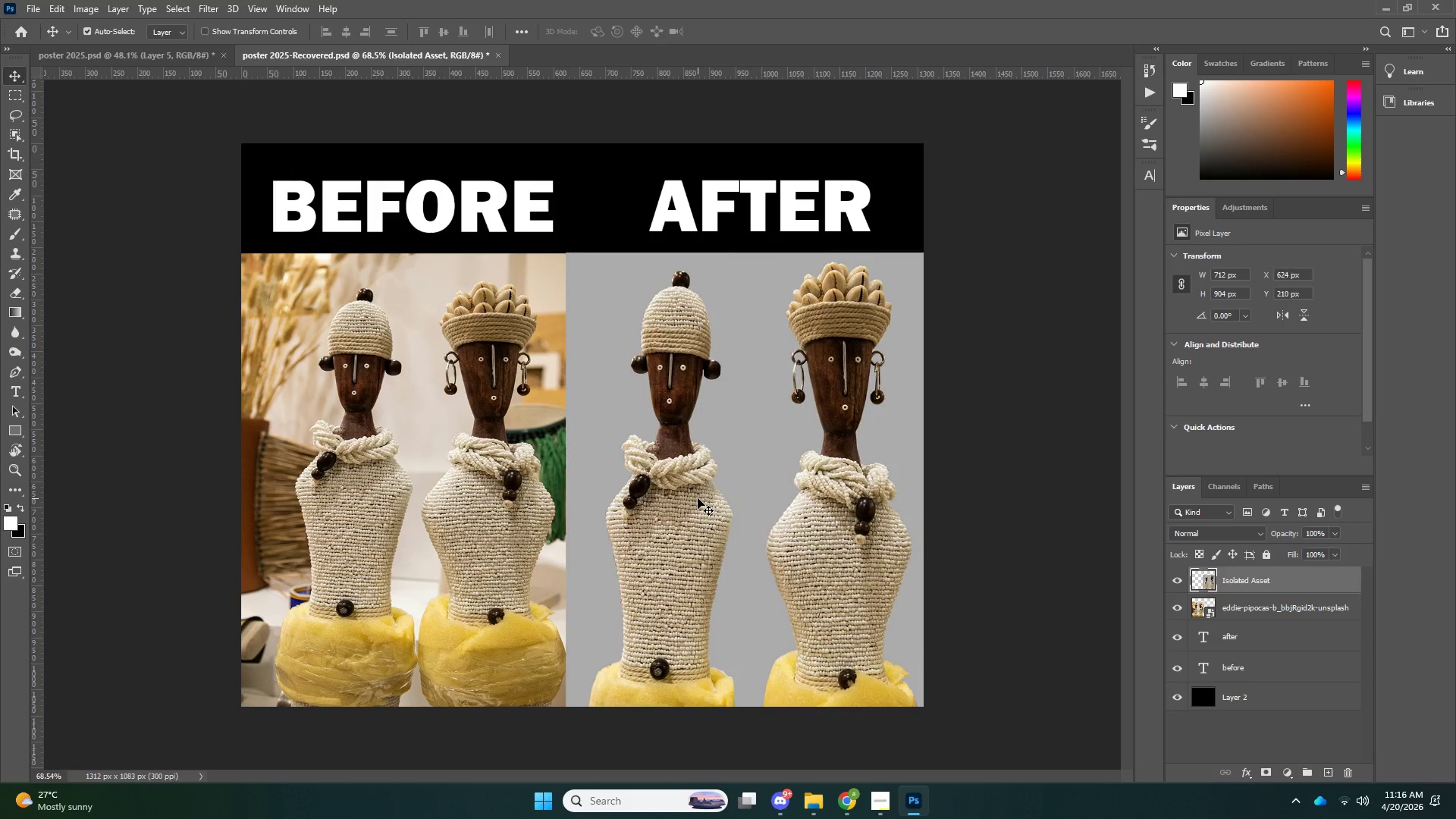 
key(ArrowDown)
 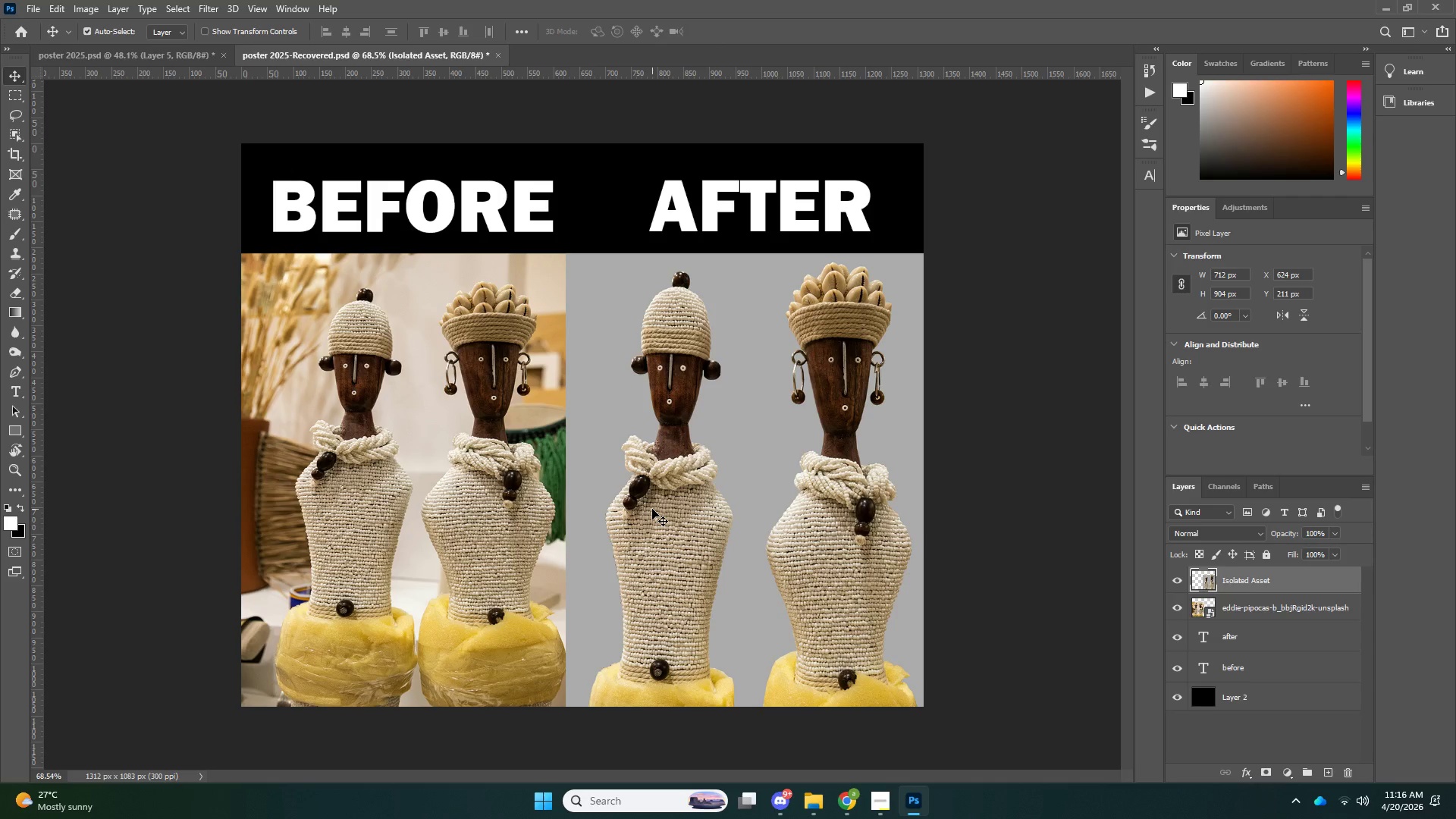 
wait(18.36)
 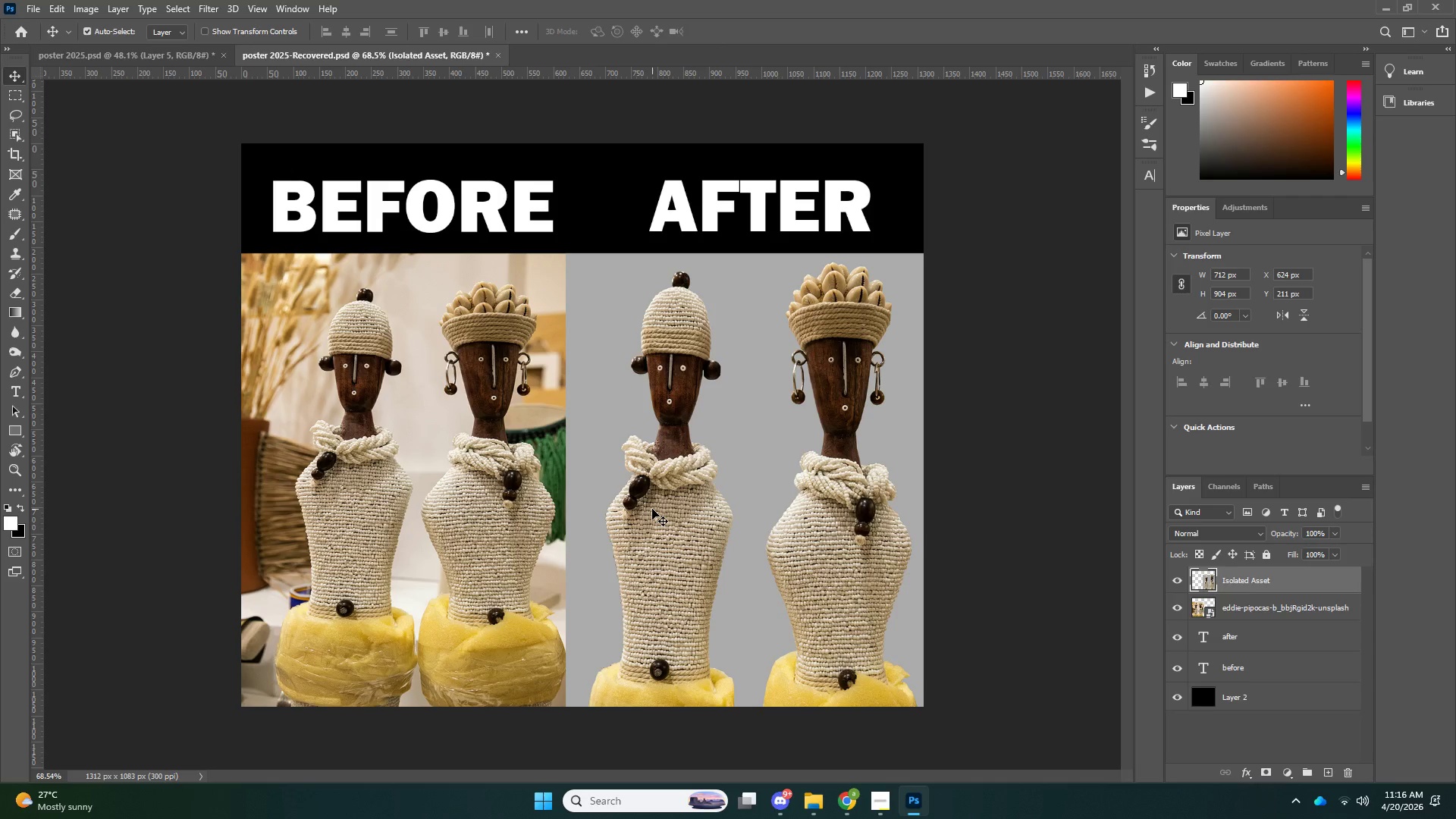 
key(Z)
 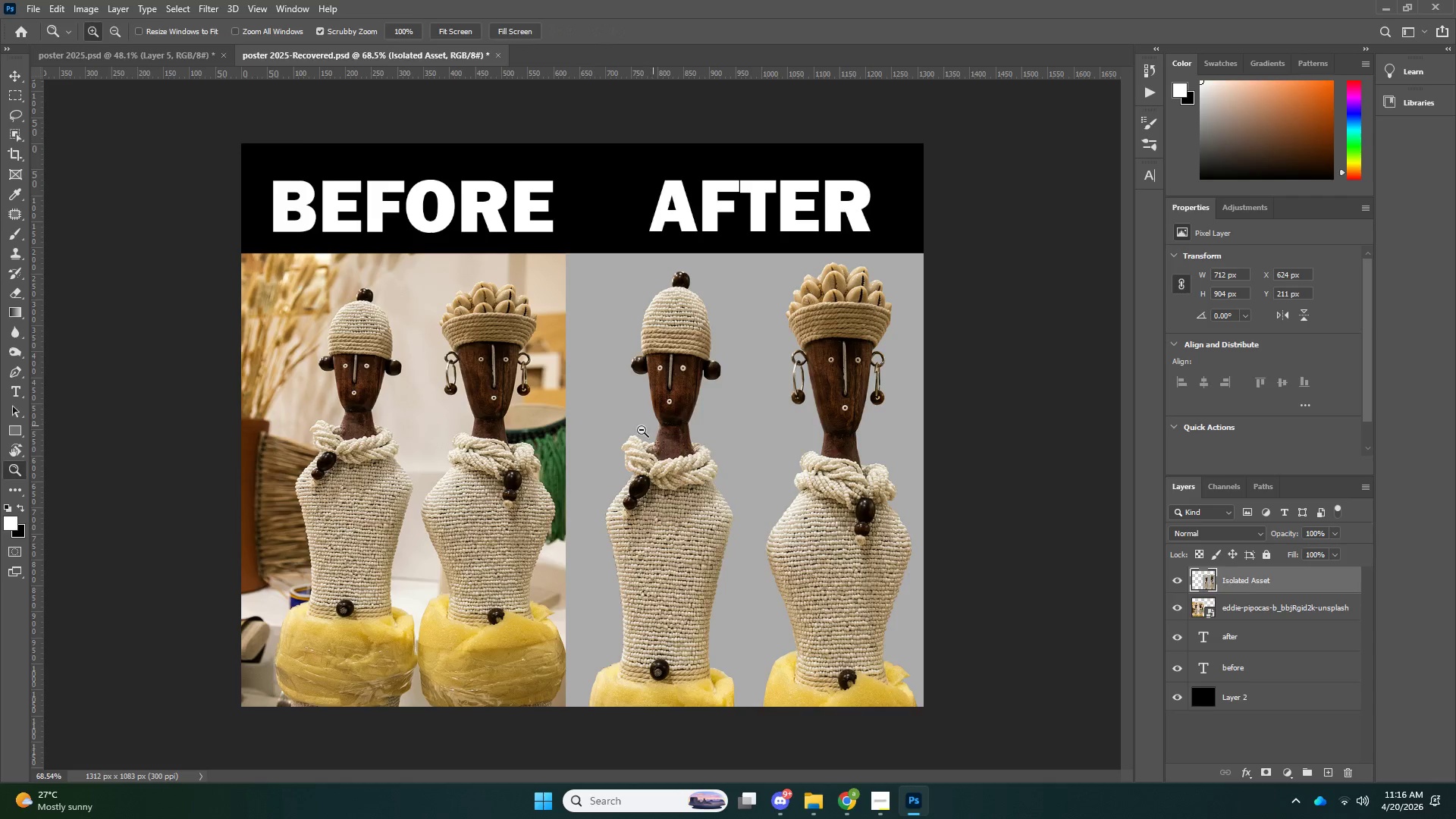 
left_click_drag(start_coordinate=[653, 425], to_coordinate=[635, 434])
 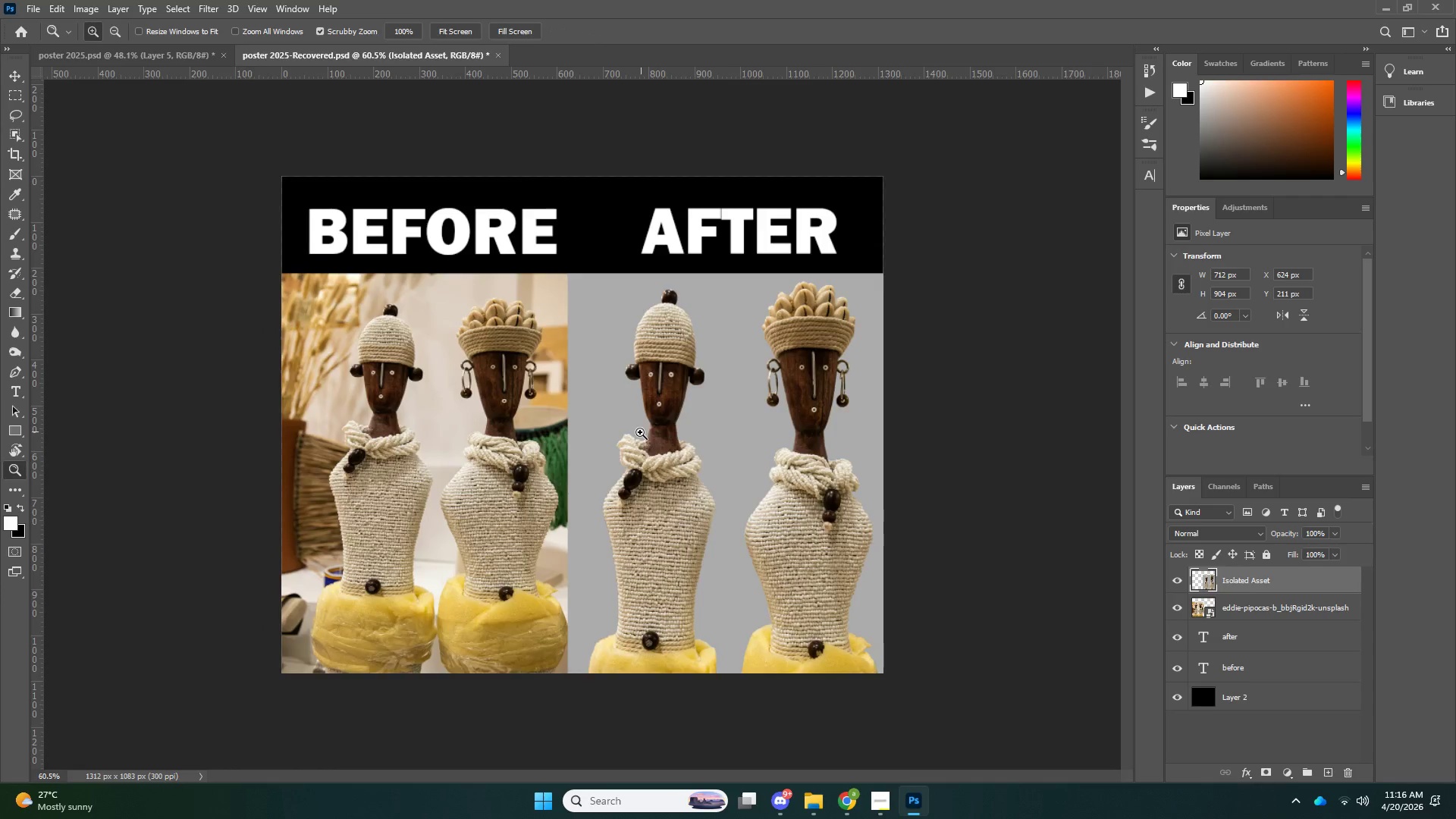 
left_click_drag(start_coordinate=[635, 435], to_coordinate=[602, 438])
 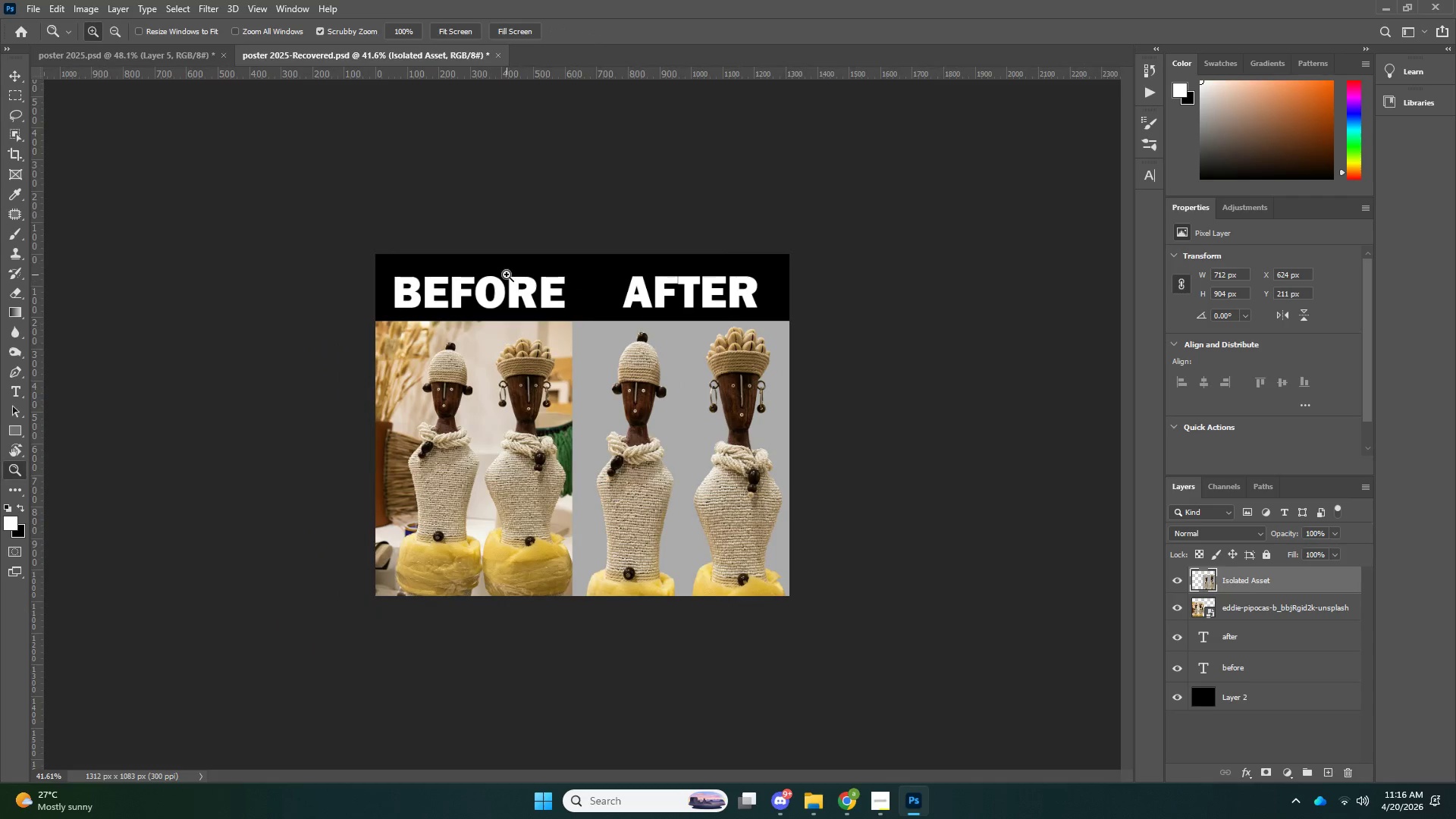 
left_click_drag(start_coordinate=[513, 275], to_coordinate=[550, 284])
 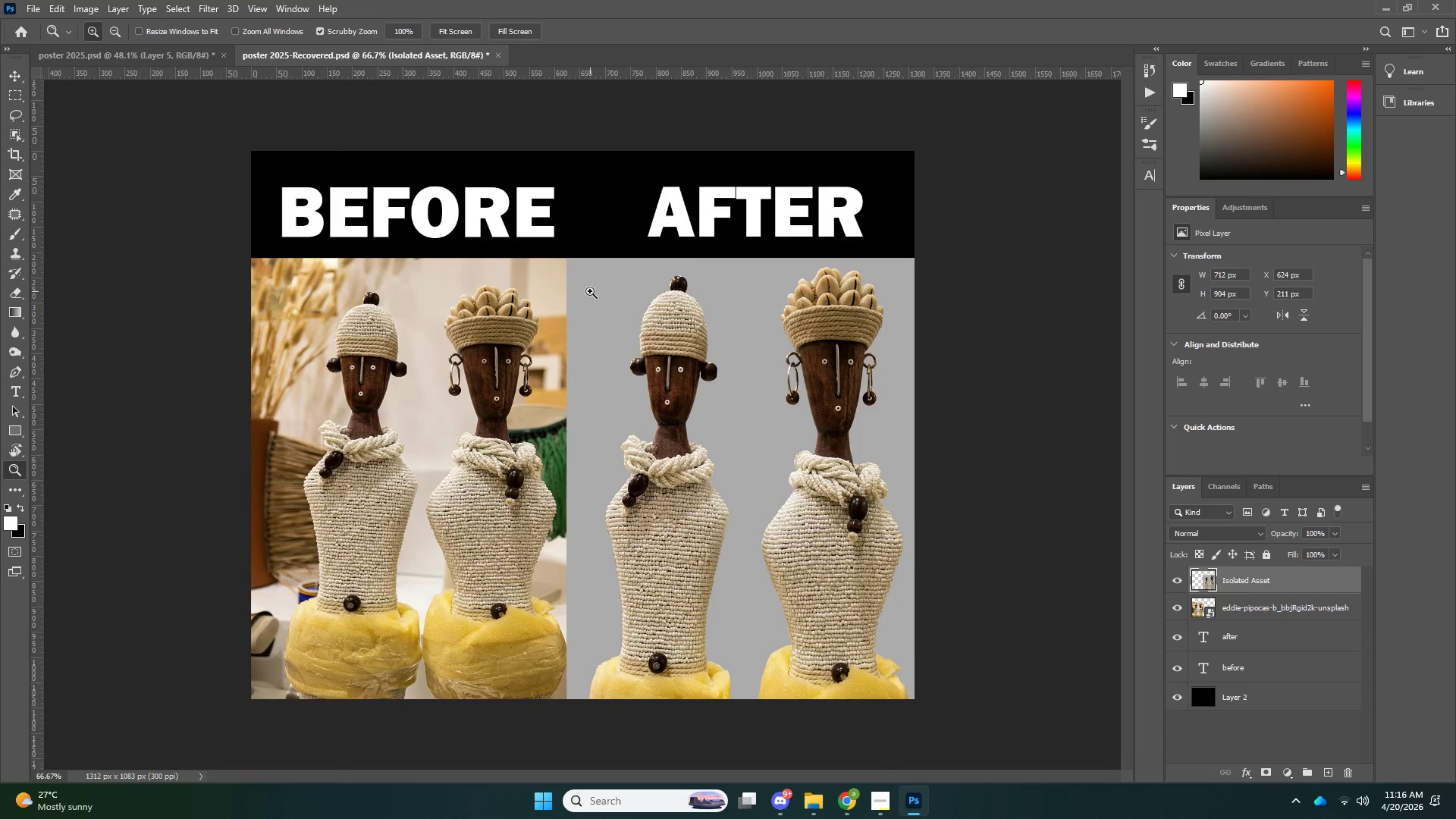 
left_click_drag(start_coordinate=[691, 281], to_coordinate=[673, 287])
 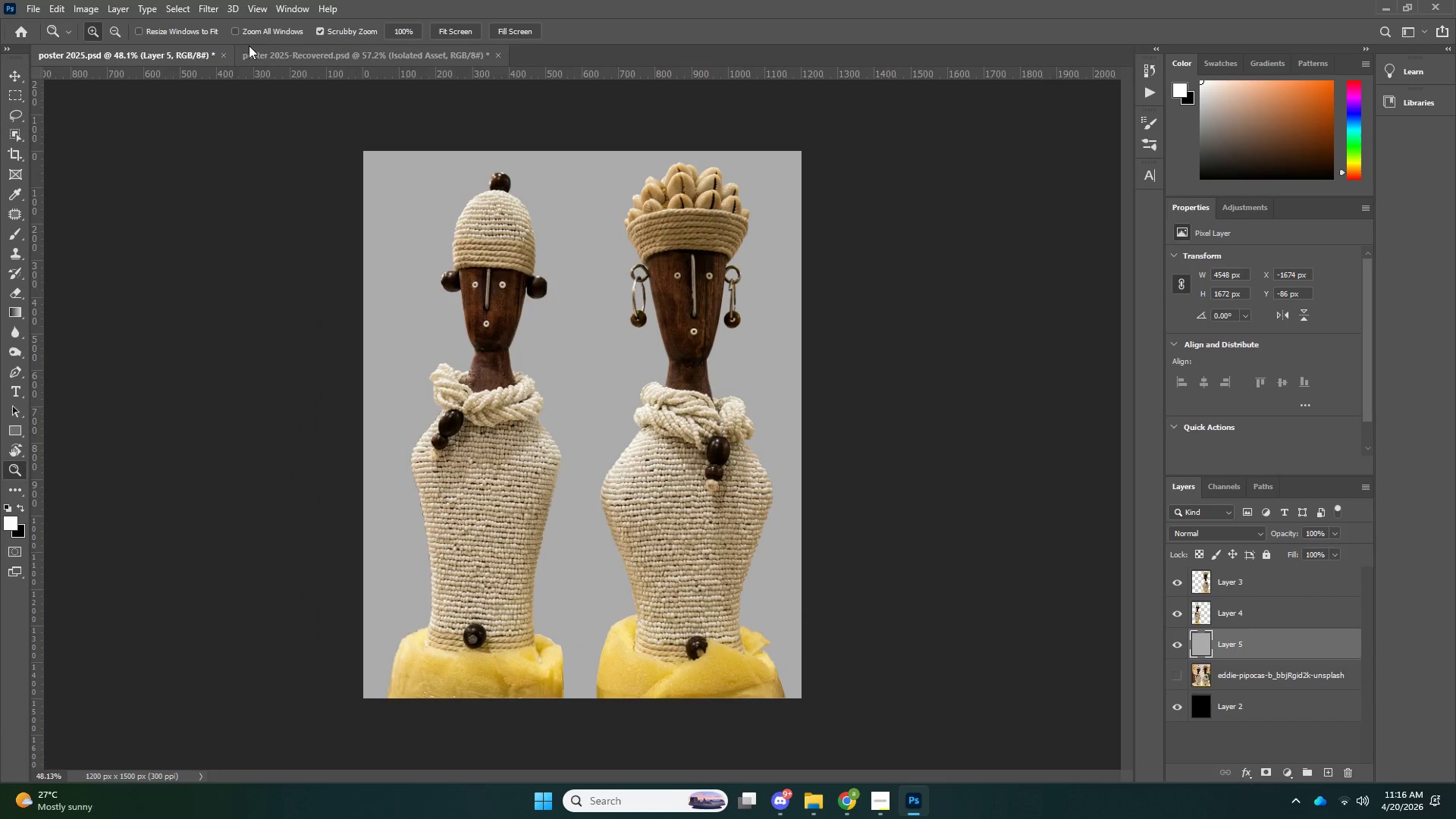 
left_click([280, 49])
 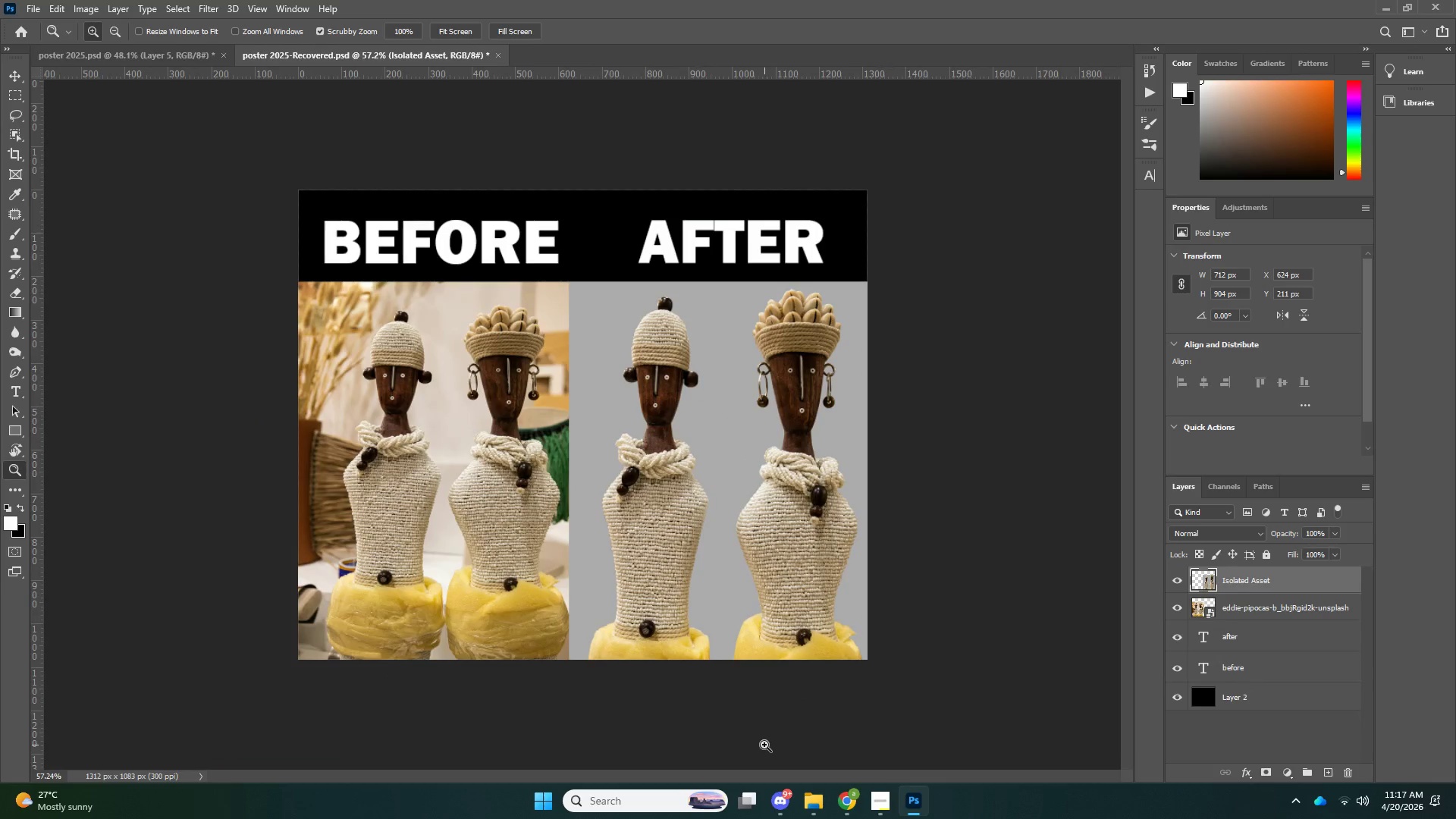 
key(Alt+Control+Shift+W)
 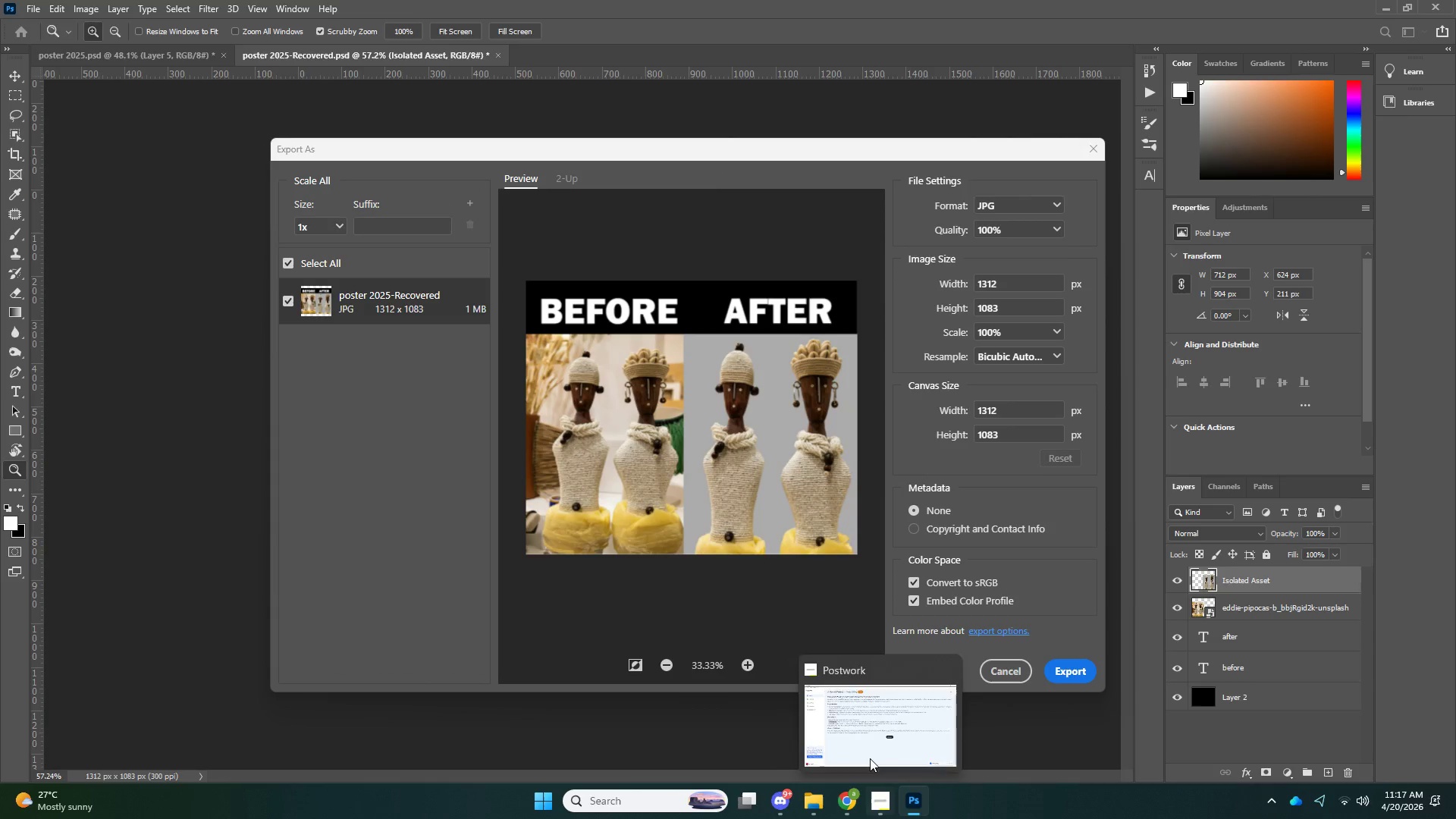 
wait(5.56)
 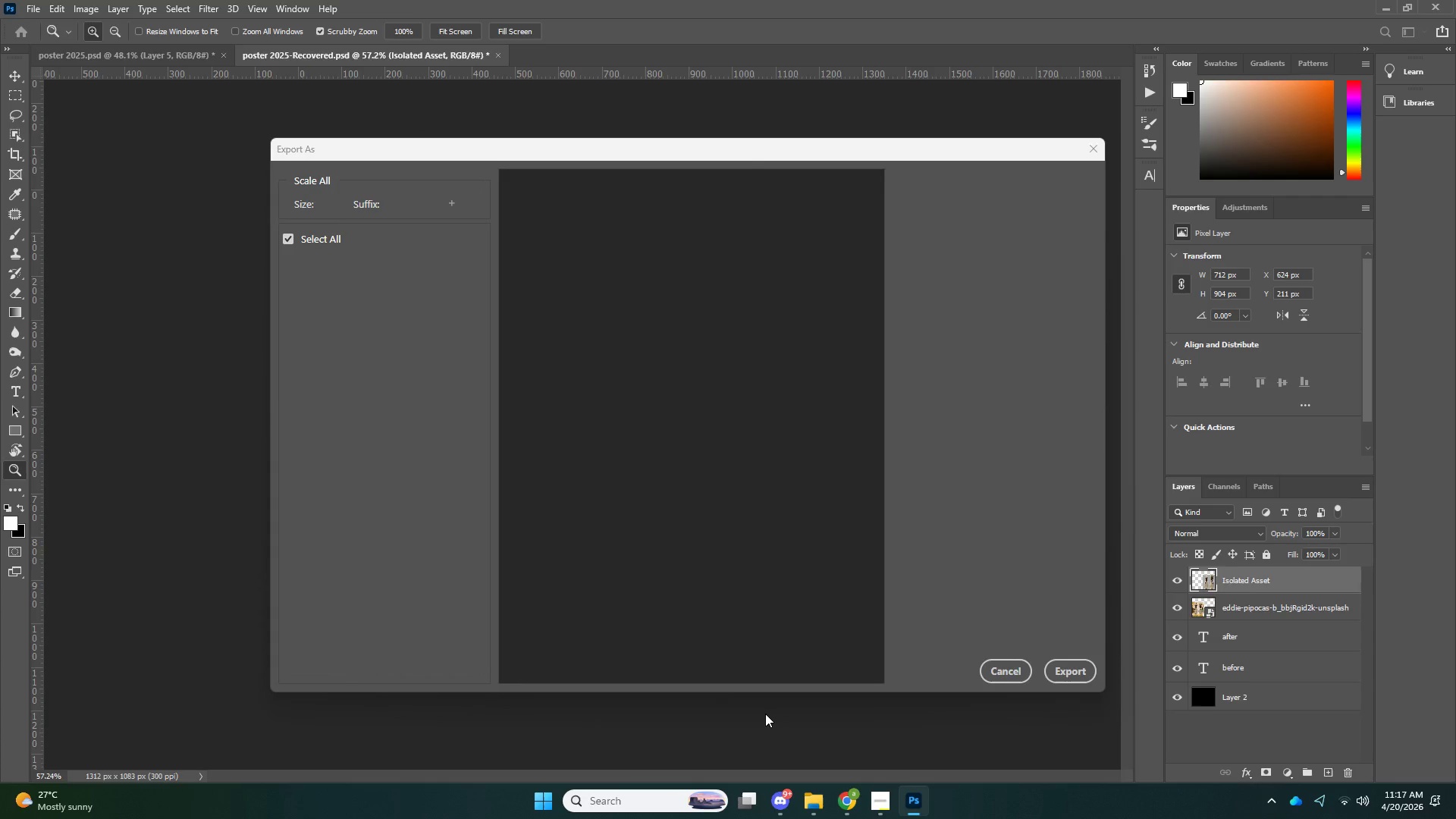 
left_click([868, 801])